 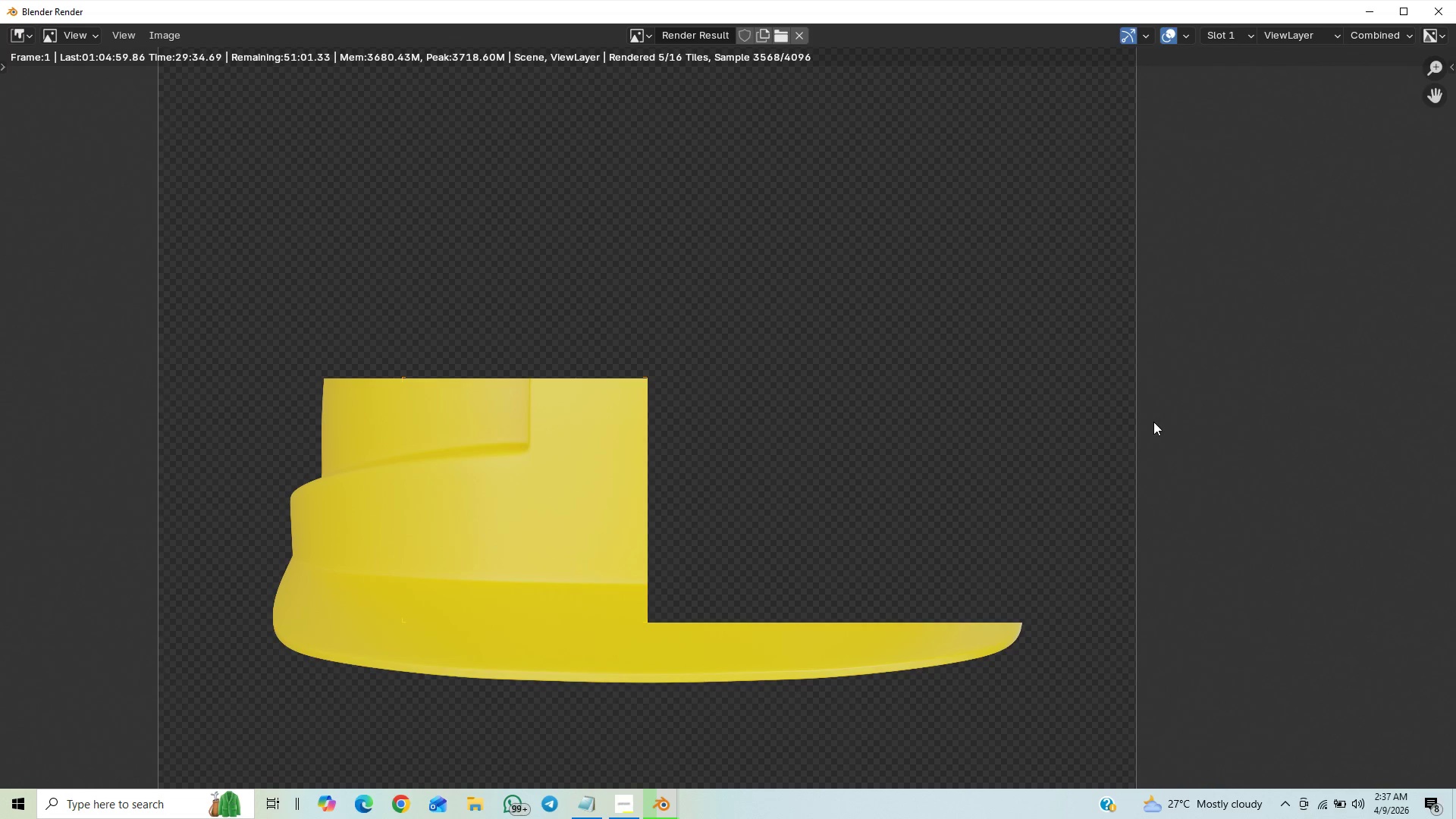 
scroll: coordinate [1153, 422], scroll_direction: down, amount: 1.0
 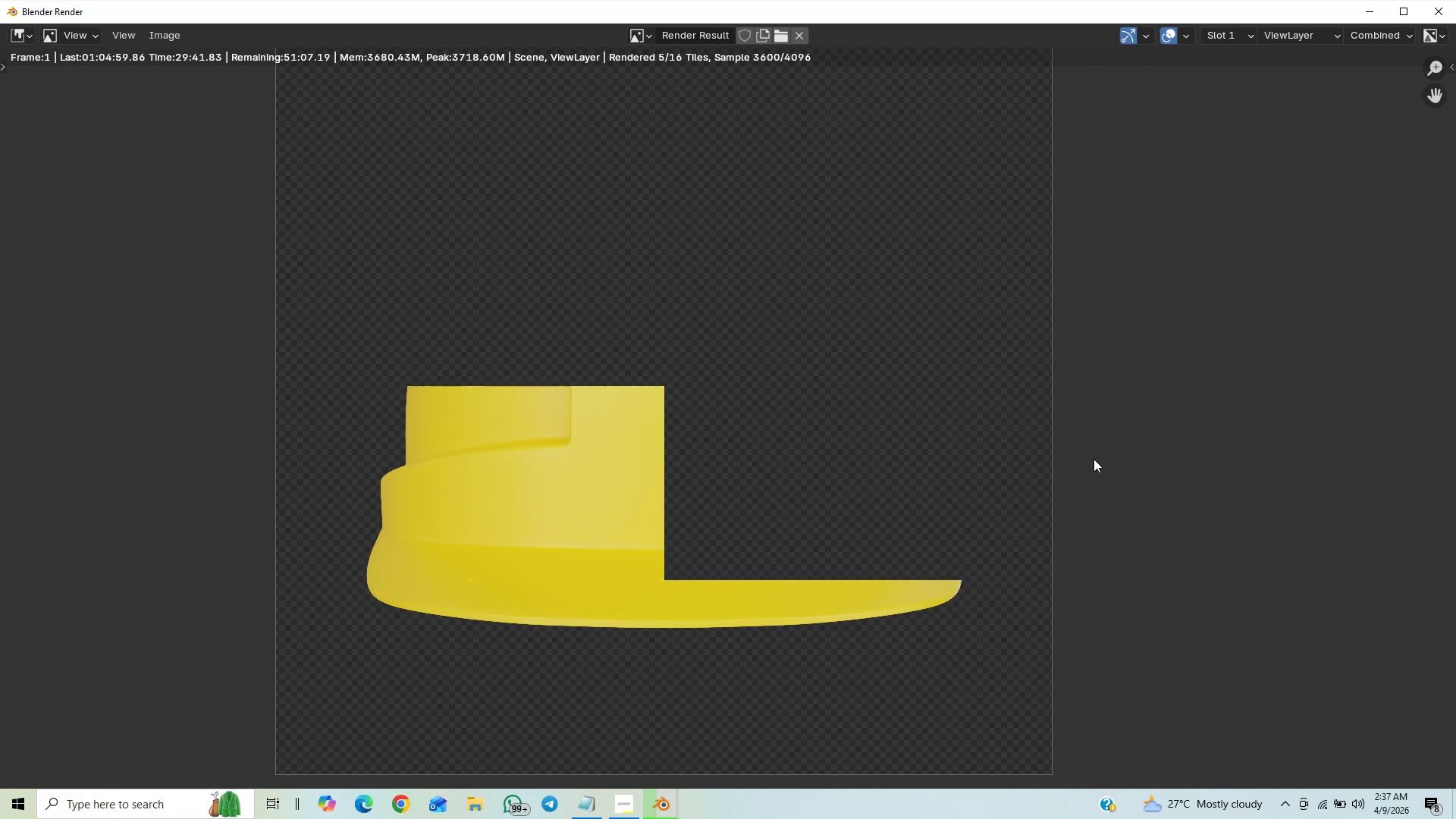 
wait(11.47)
 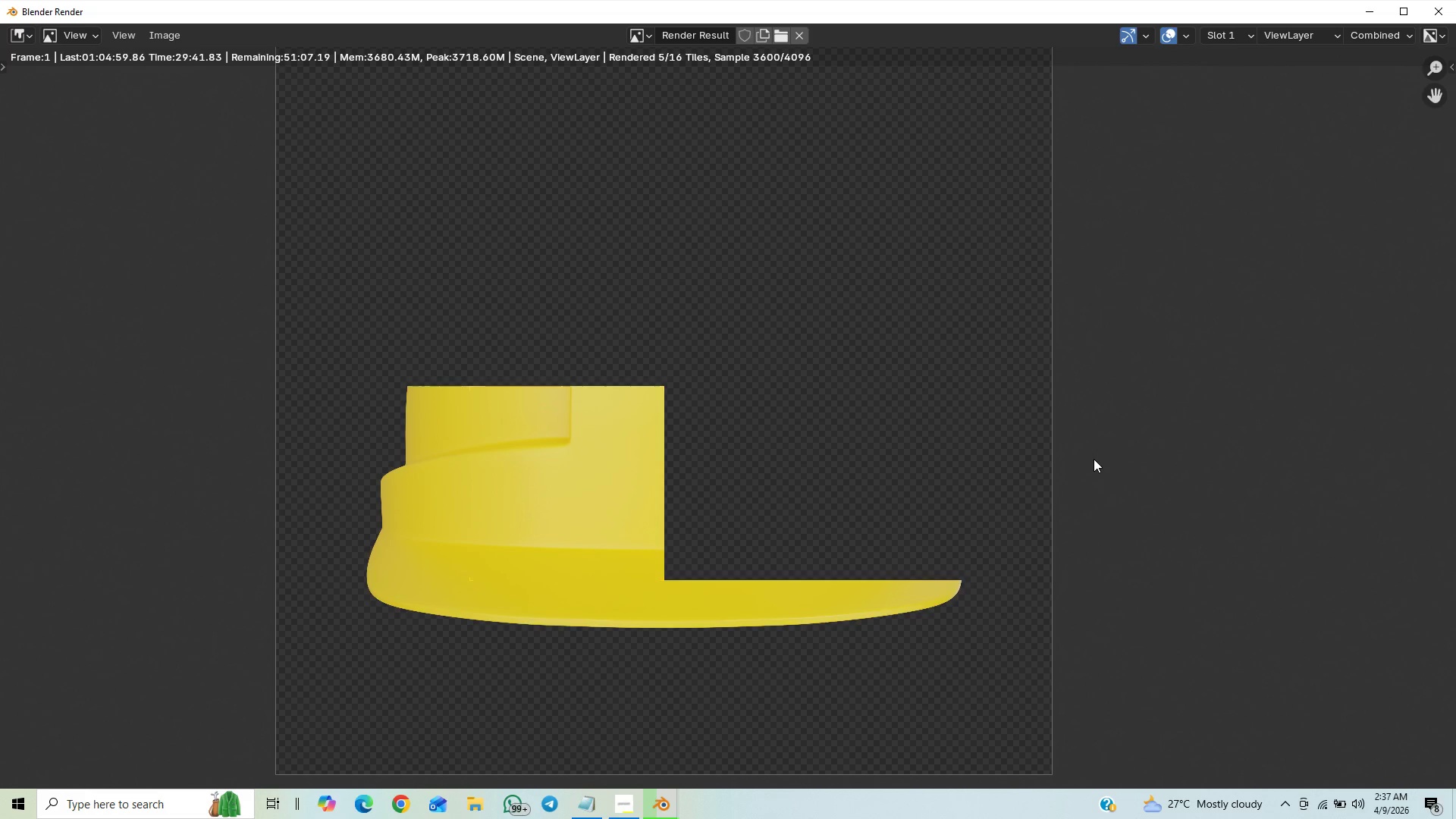 
scroll: coordinate [1096, 459], scroll_direction: down, amount: 1.0
 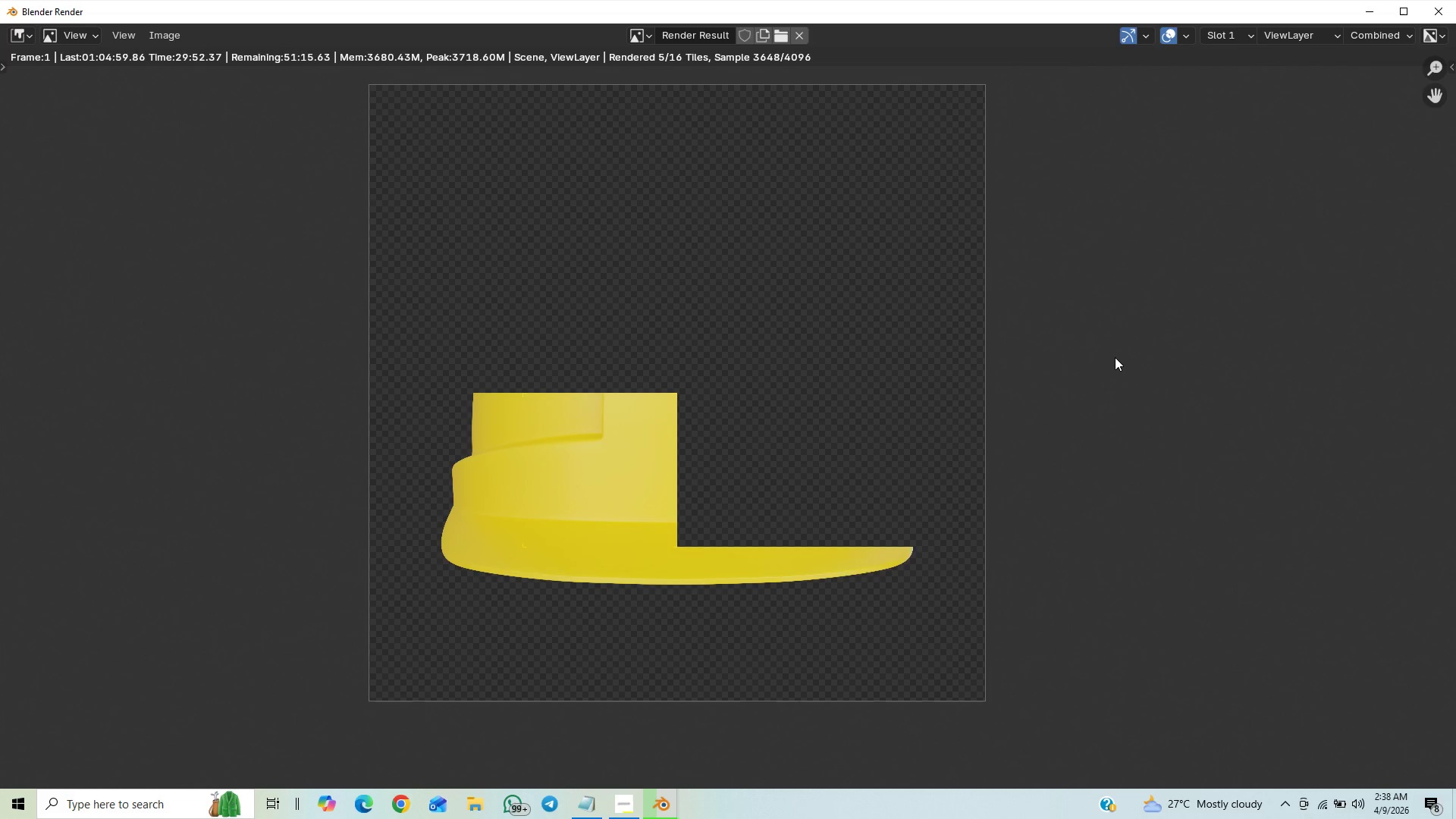 
wait(5.55)
 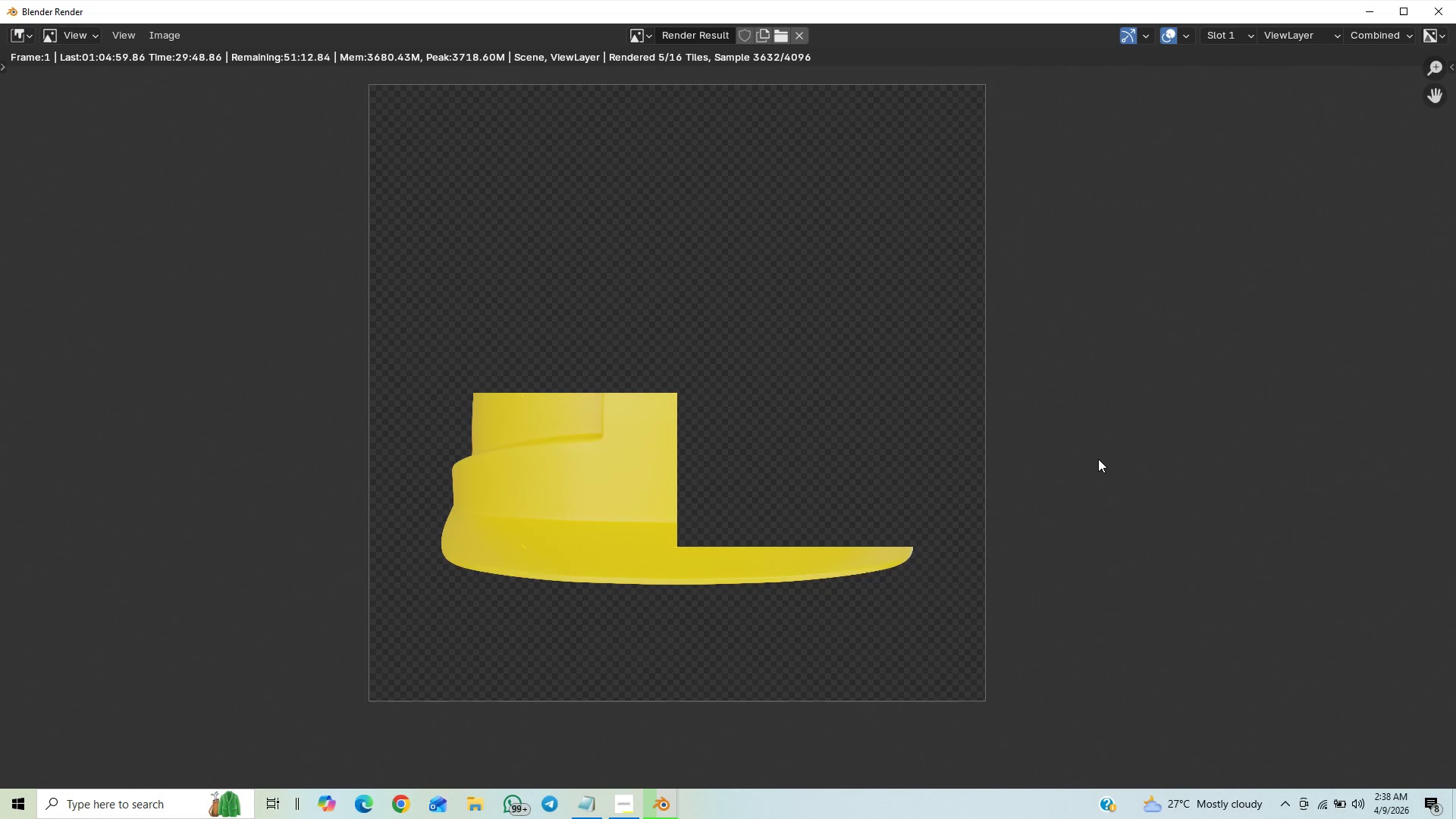 
scroll: coordinate [1135, 378], scroll_direction: down, amount: 3.0
 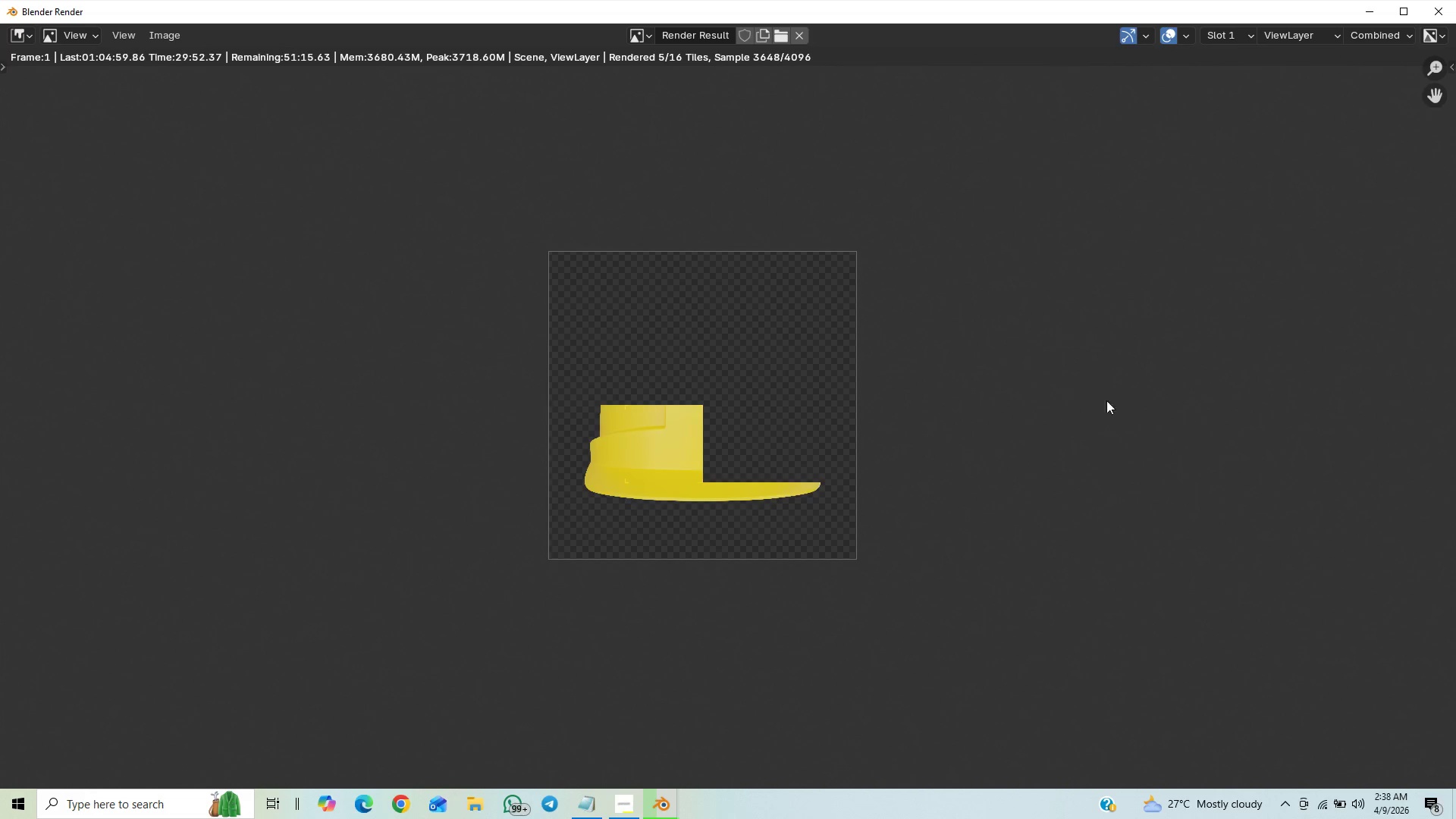 
scroll: coordinate [1081, 409], scroll_direction: up, amount: 4.0
 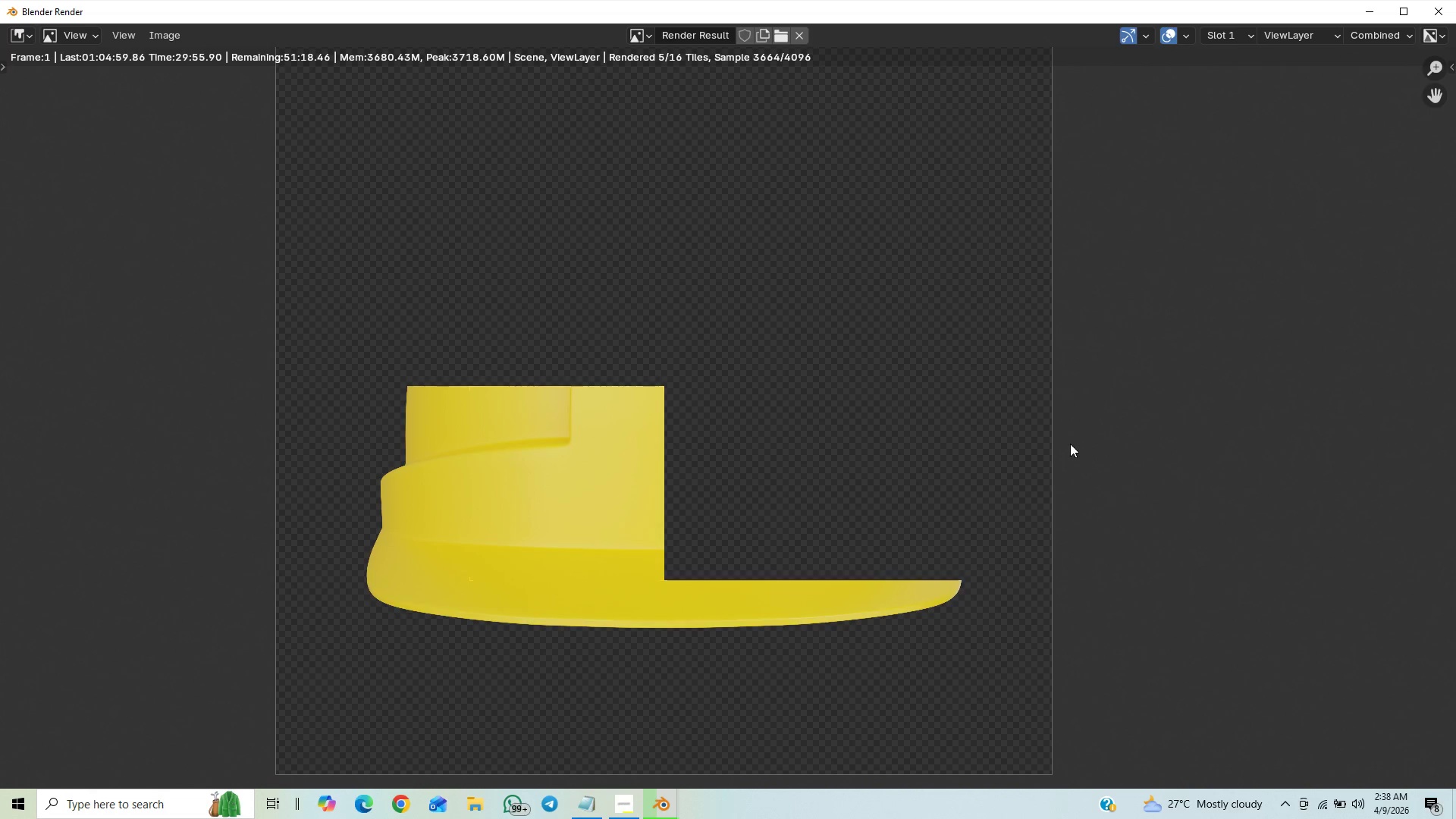 
scroll: coordinate [1067, 455], scroll_direction: down, amount: 1.0
 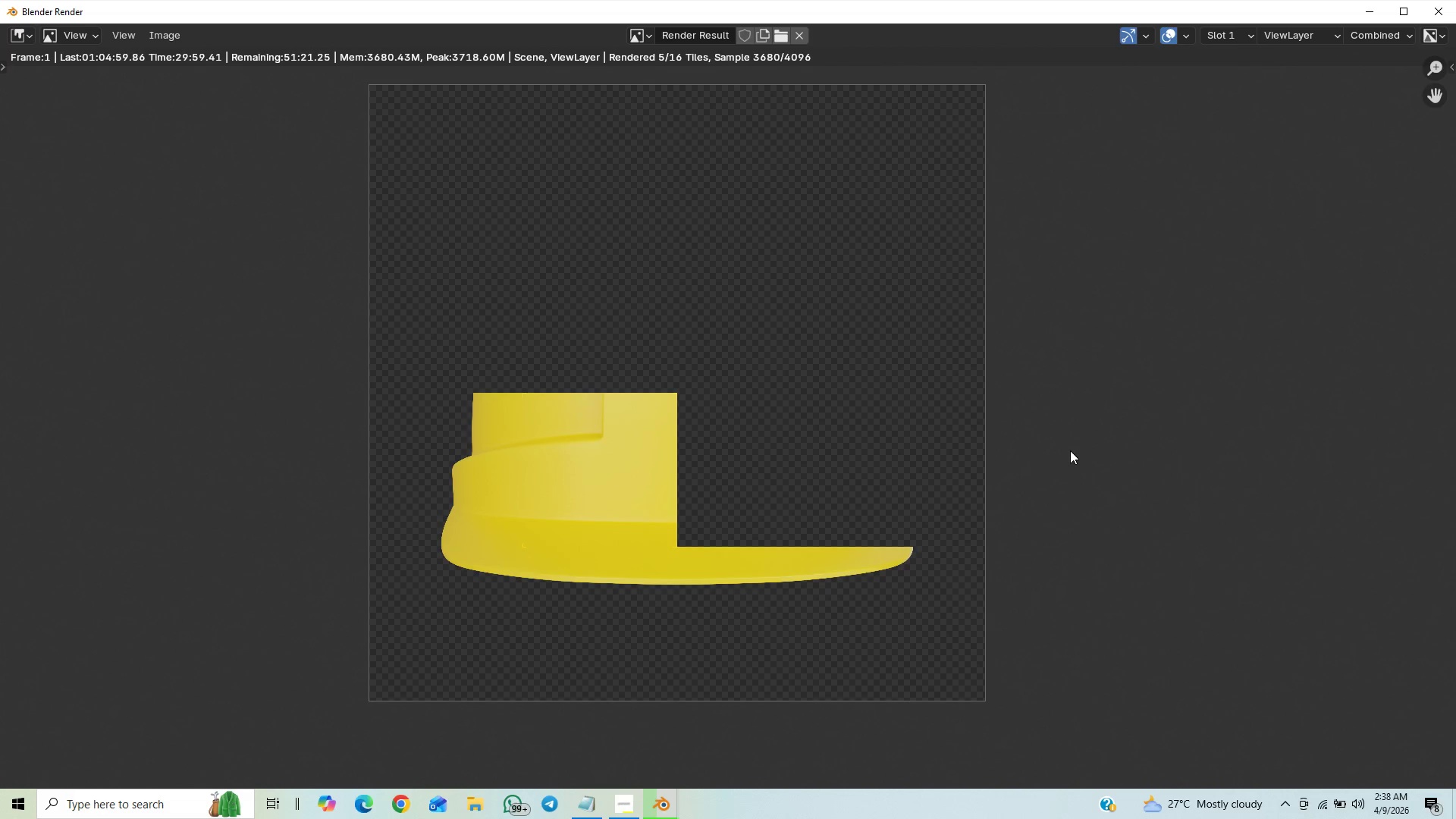 
scroll: coordinate [1070, 450], scroll_direction: up, amount: 1.0
 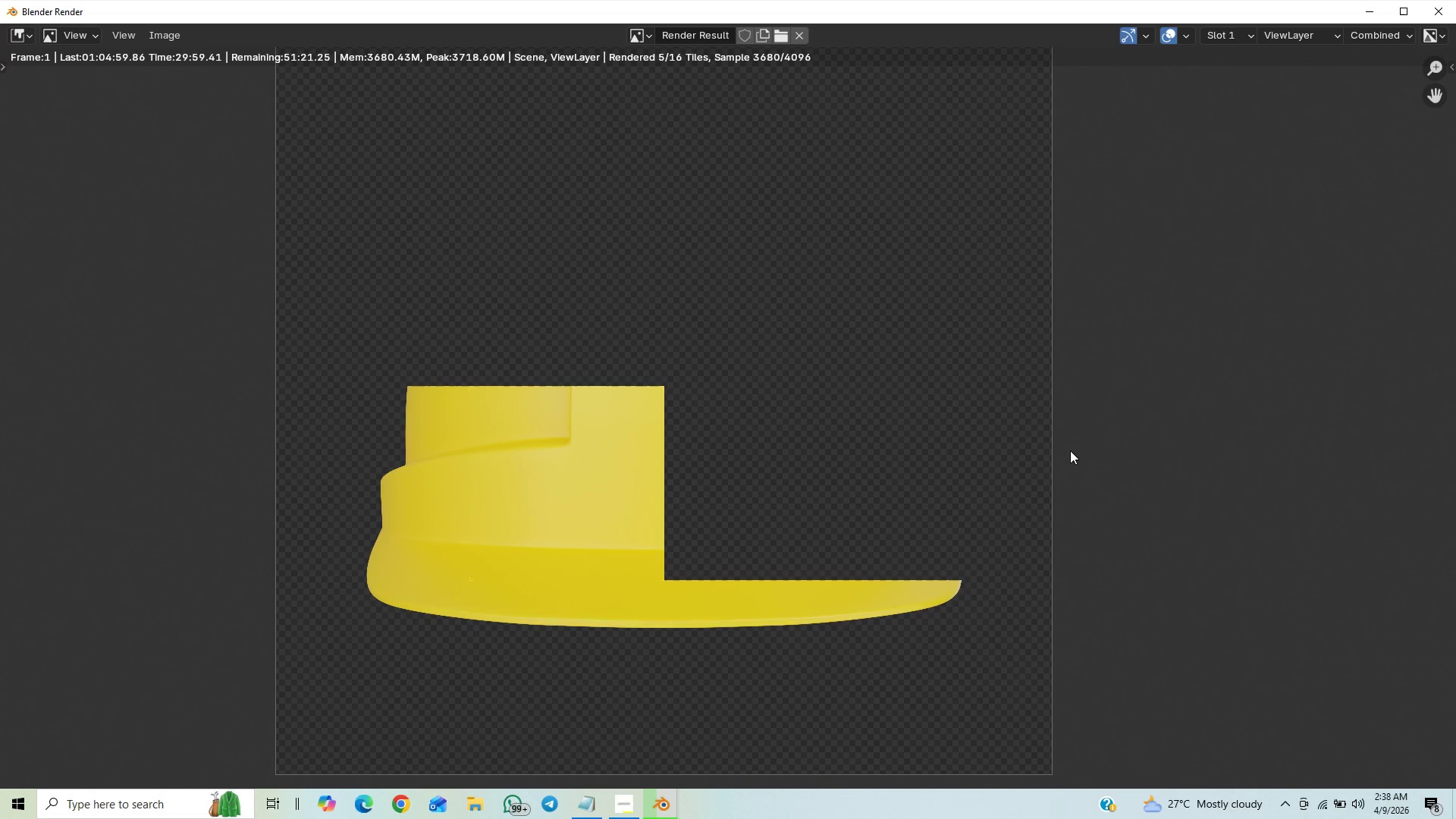 
scroll: coordinate [1070, 450], scroll_direction: down, amount: 1.0
 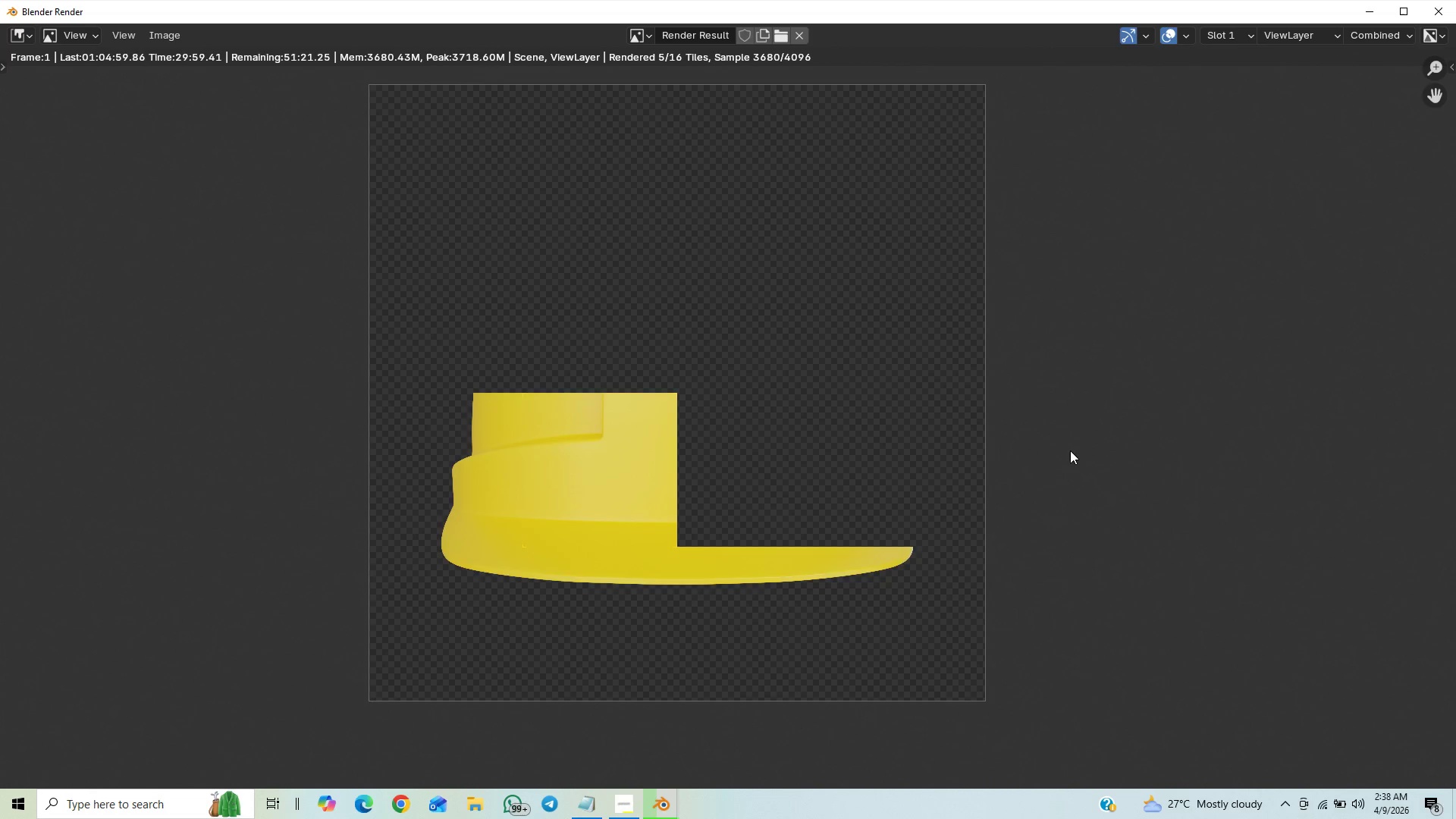 
scroll: coordinate [1070, 450], scroll_direction: up, amount: 2.0
 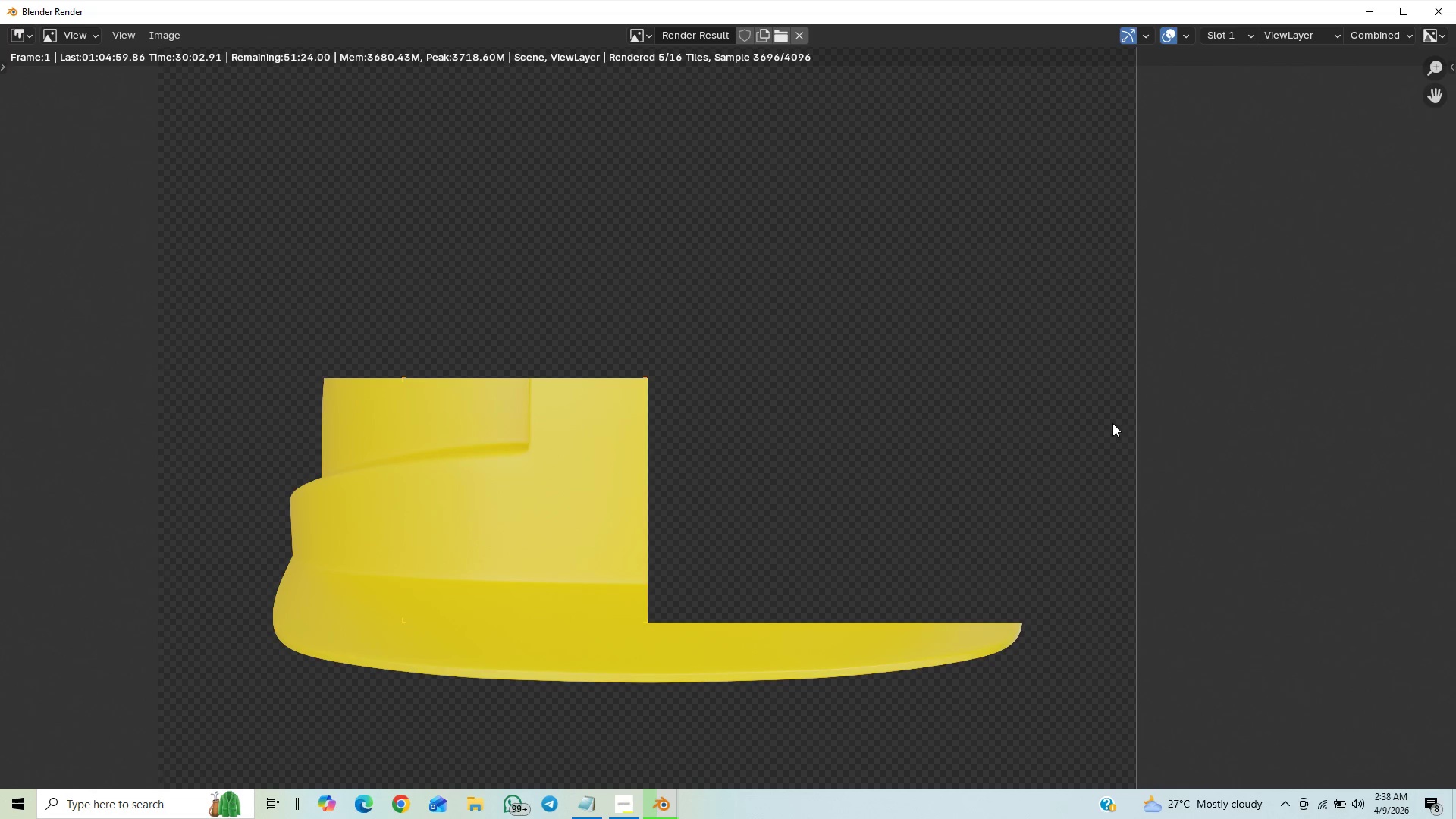 
scroll: coordinate [923, 428], scroll_direction: down, amount: 4.0
 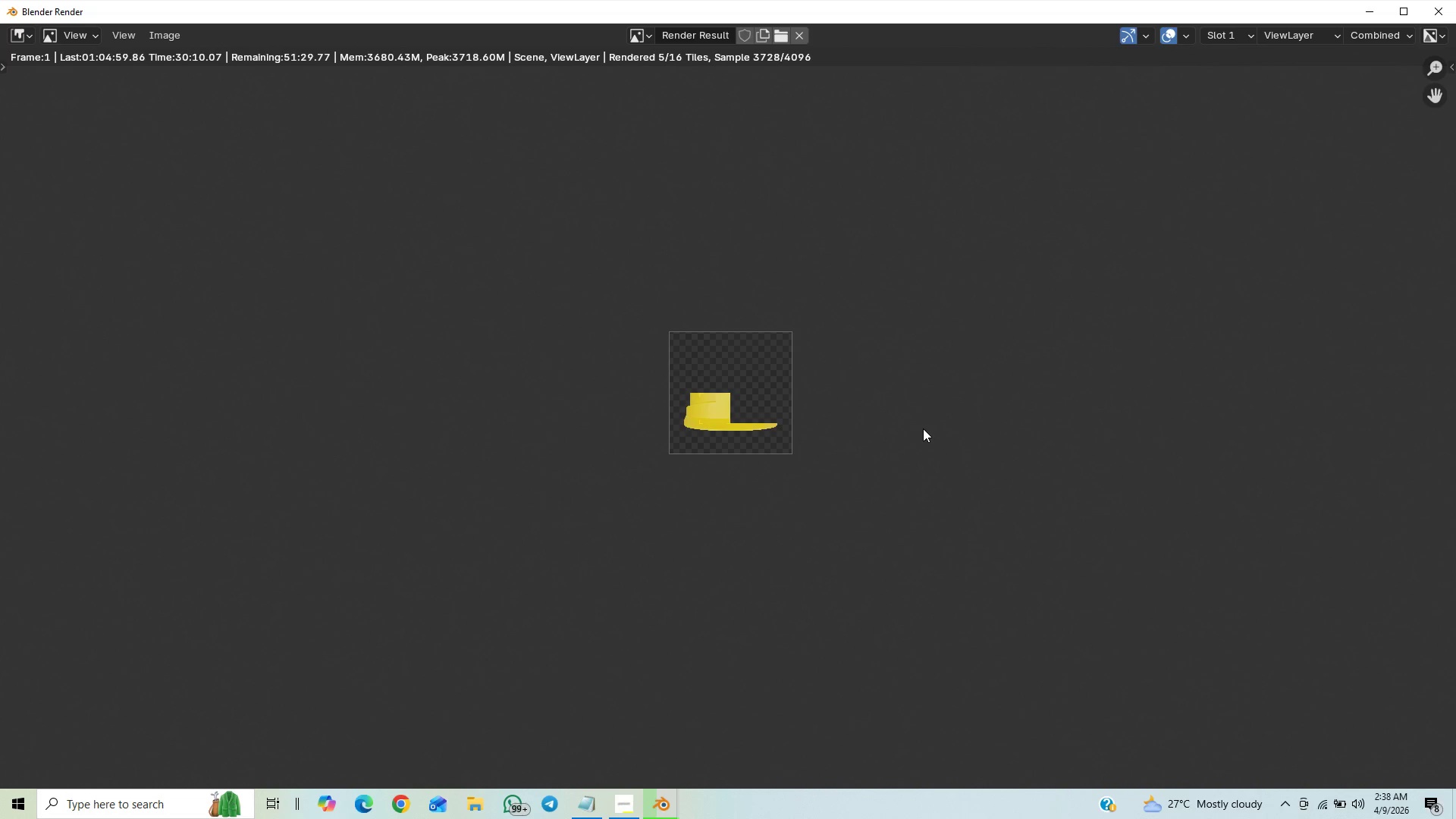 
scroll: coordinate [908, 491], scroll_direction: up, amount: 8.0
 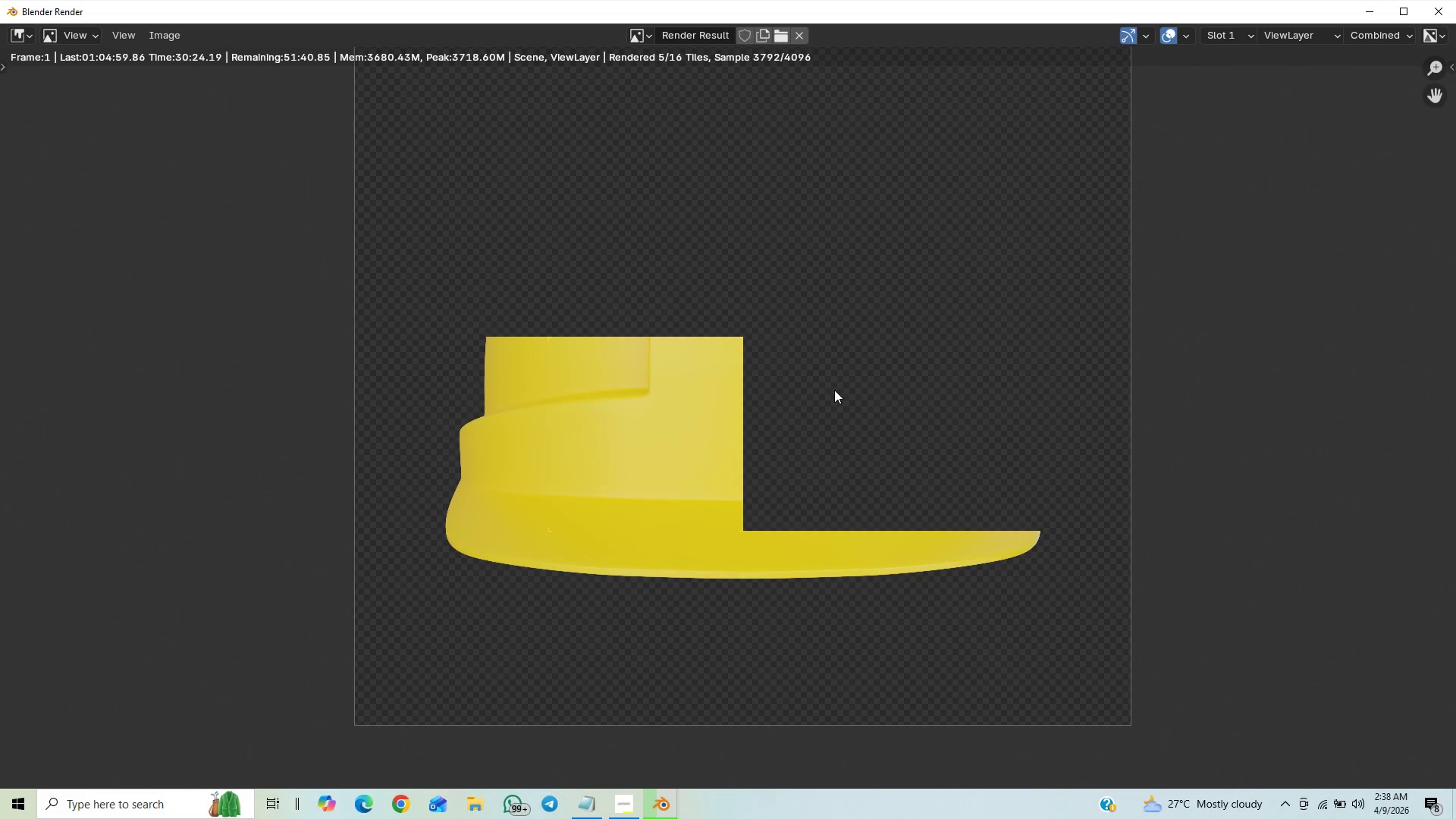 
scroll: coordinate [835, 388], scroll_direction: down, amount: 3.0
 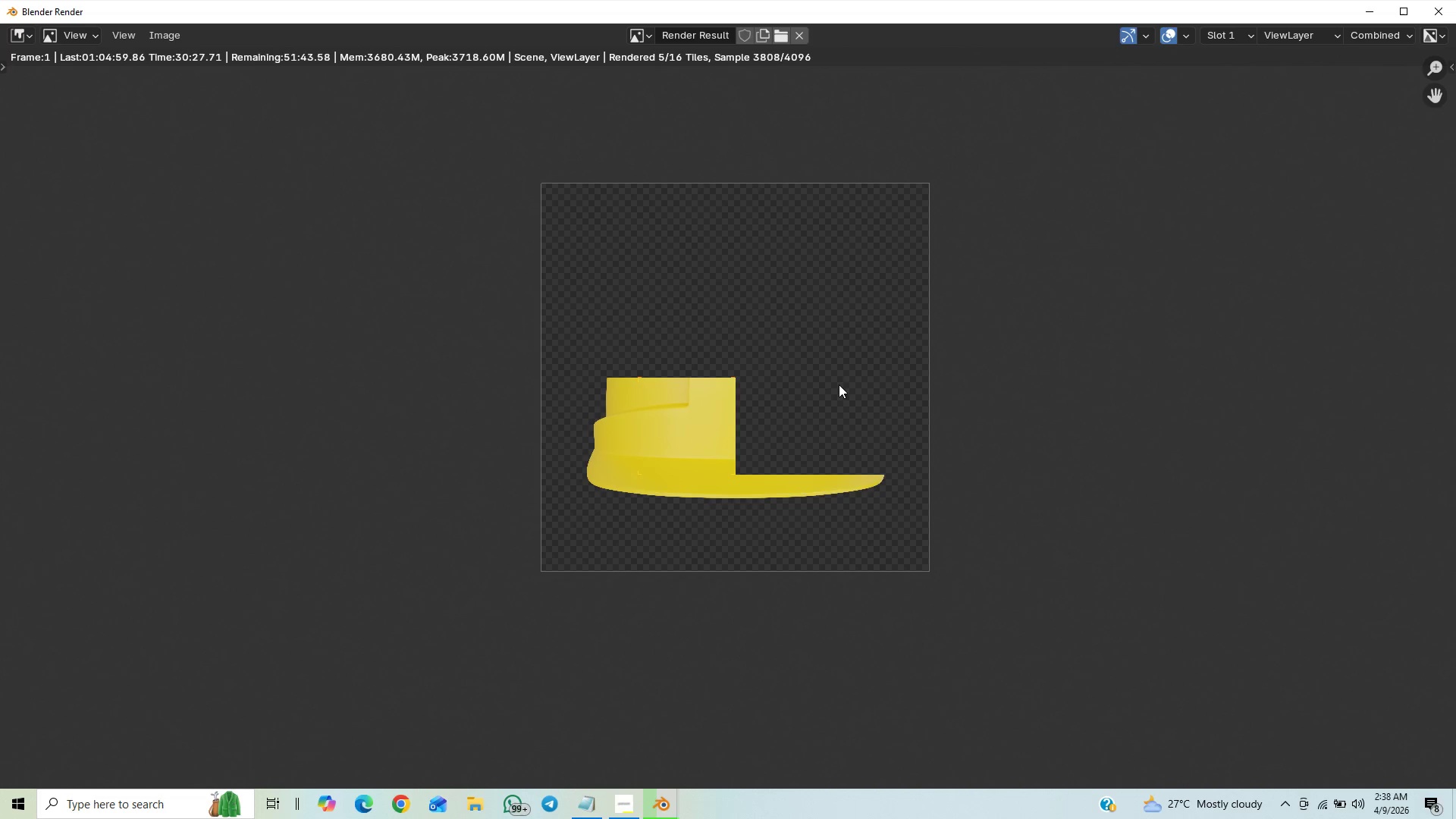 
scroll: coordinate [830, 415], scroll_direction: up, amount: 2.0
 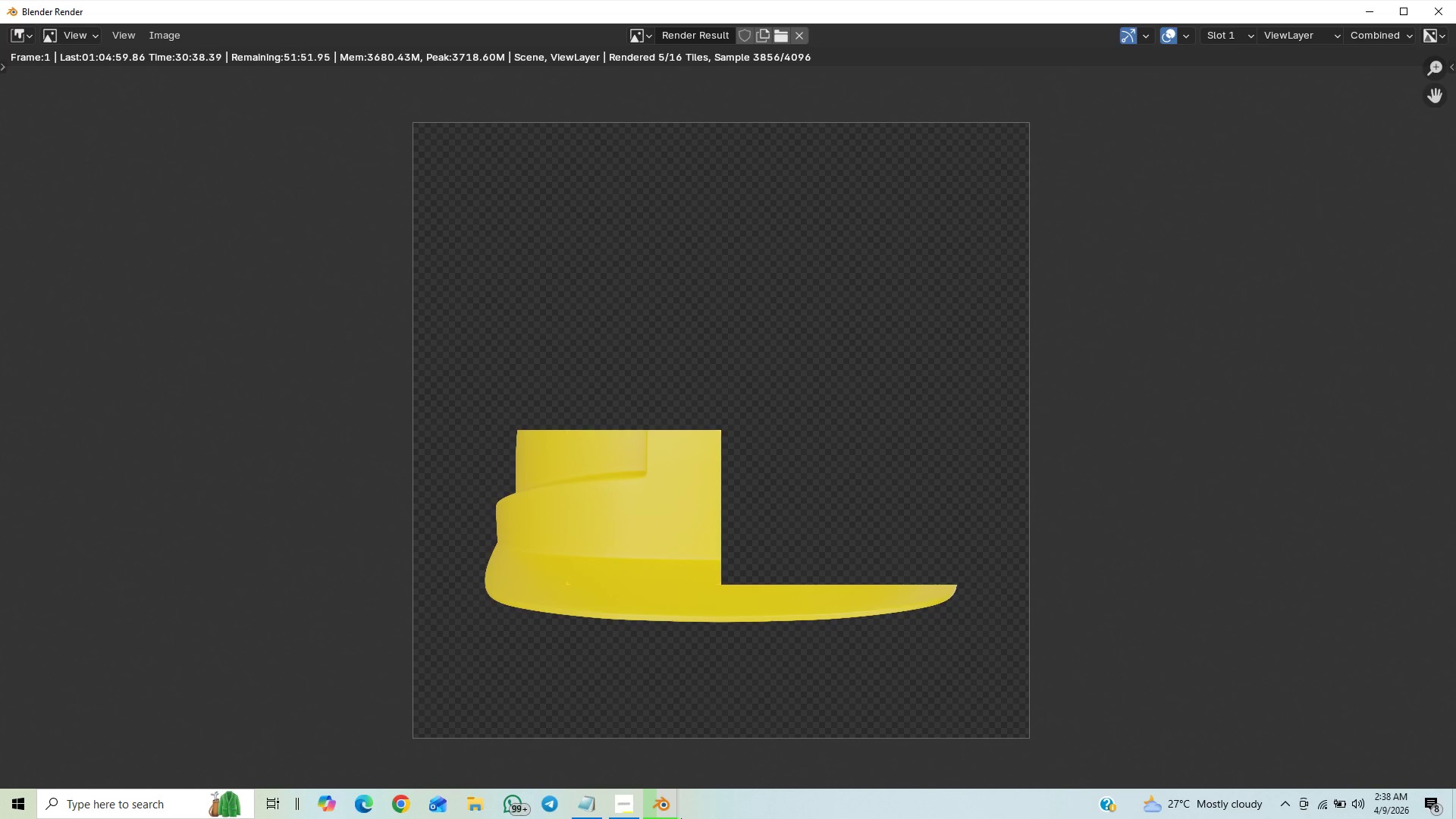 
wait(13.46)
 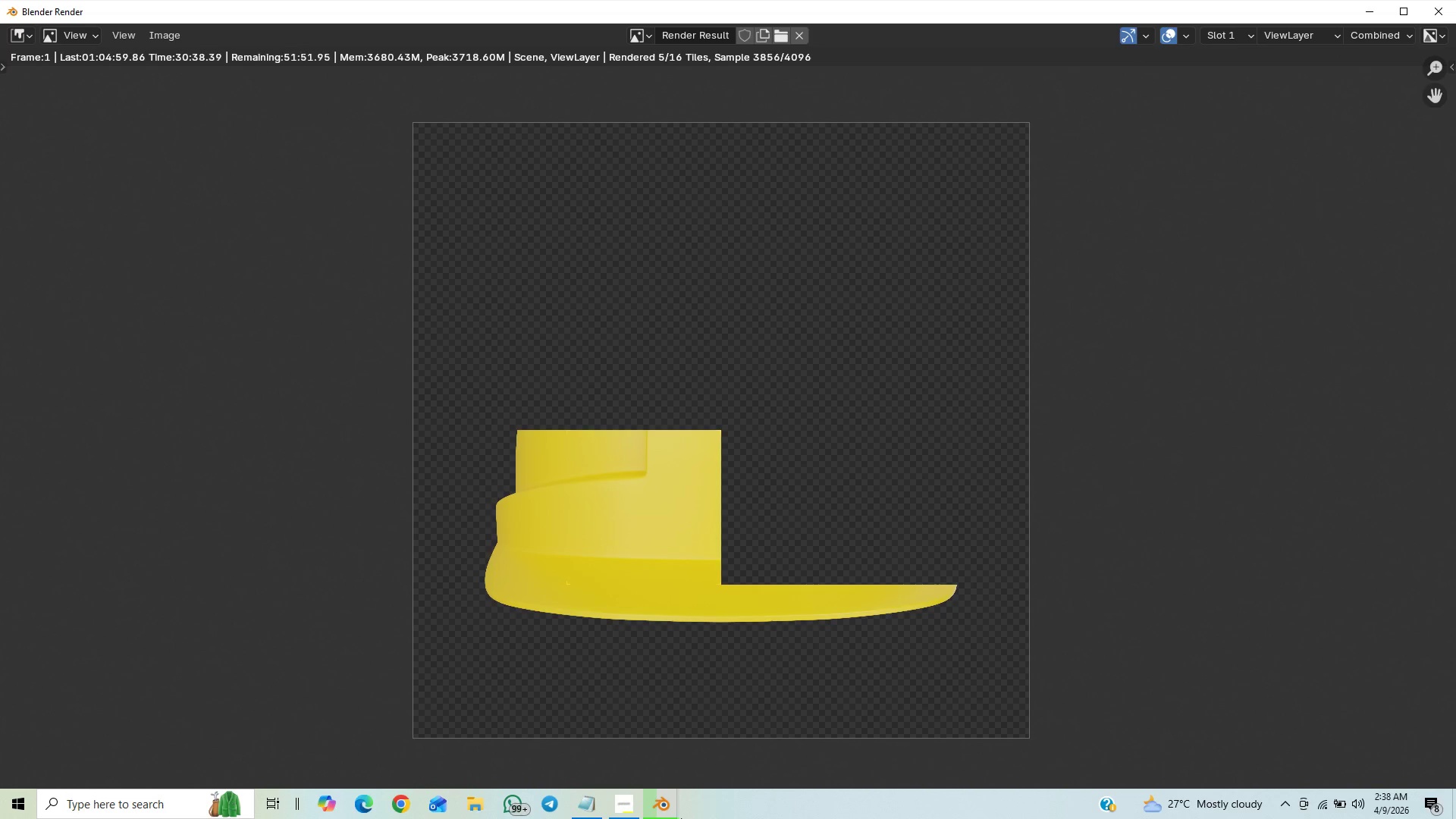 
scroll: coordinate [827, 449], scroll_direction: down, amount: 4.0
 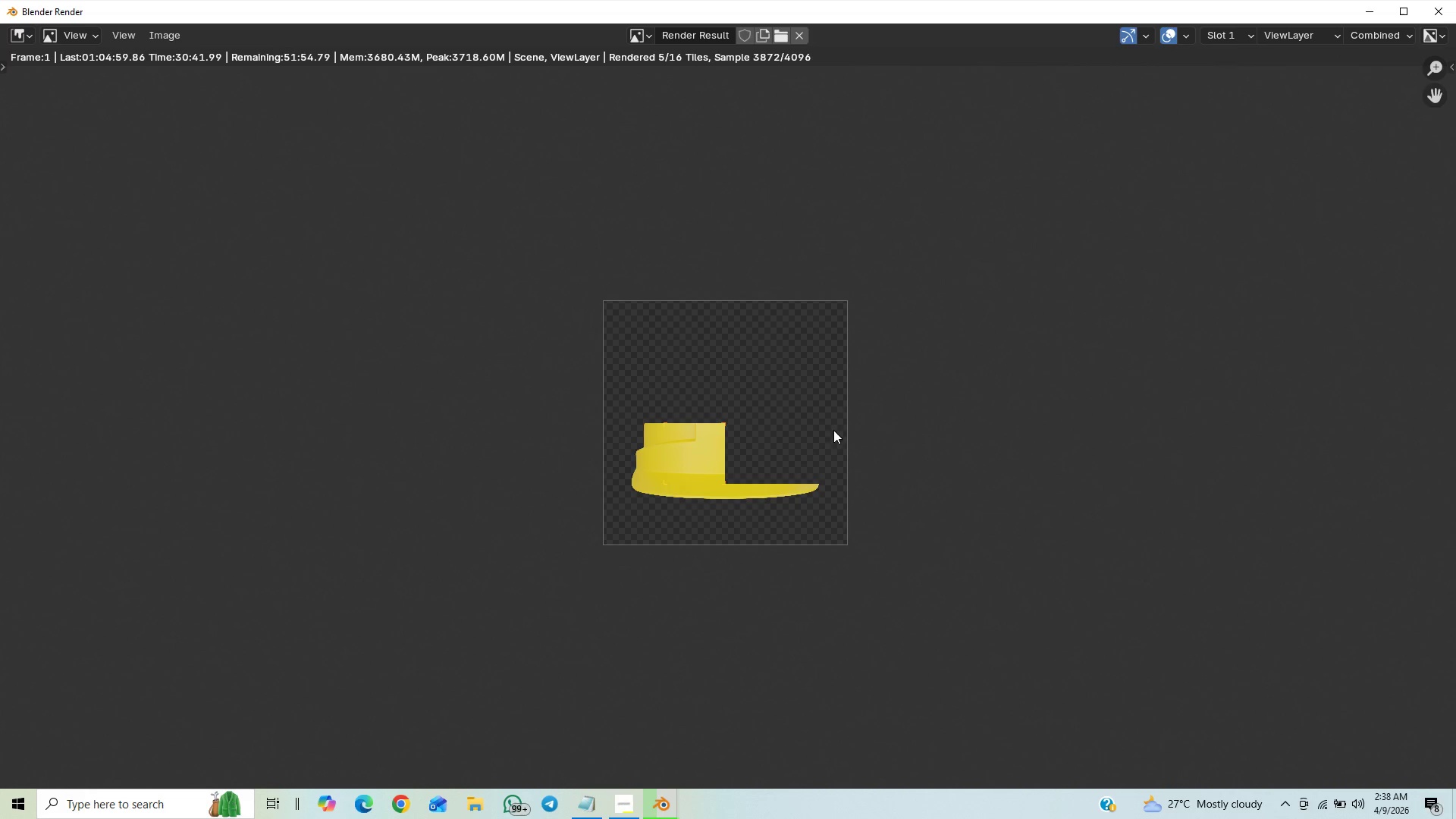 
scroll: coordinate [830, 428], scroll_direction: up, amount: 7.0
 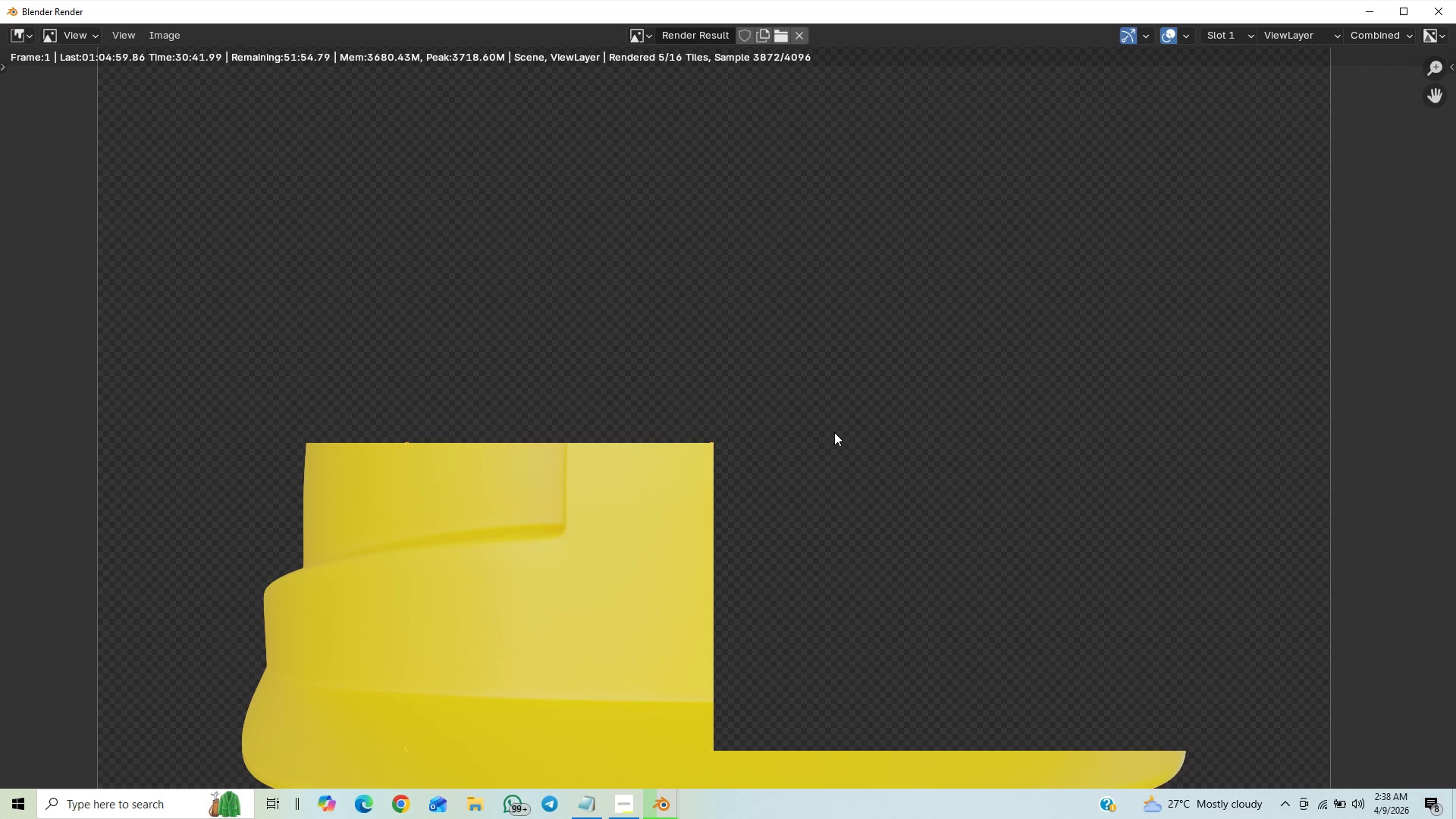 
scroll: coordinate [799, 463], scroll_direction: down, amount: 2.0
 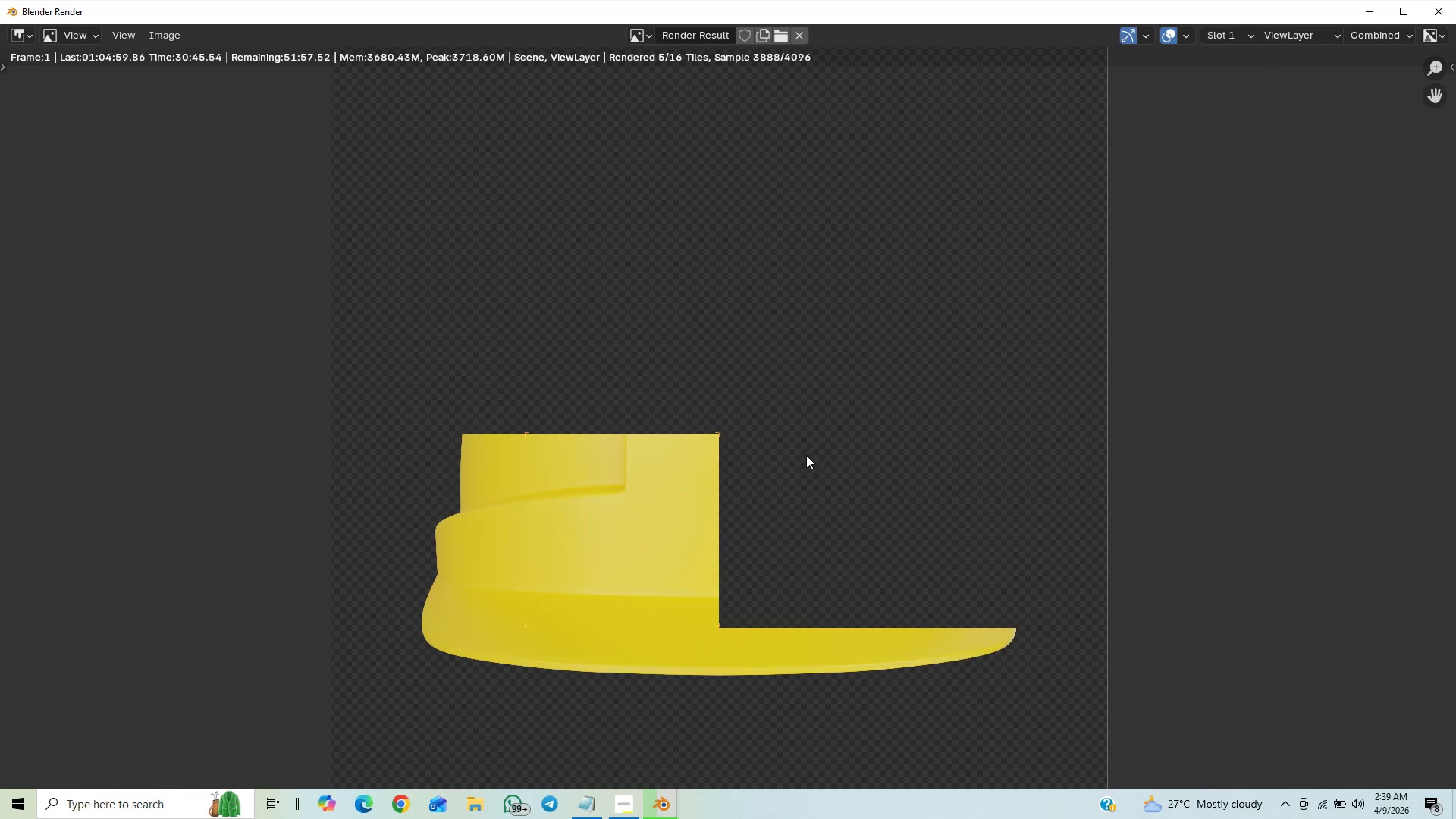 
scroll: coordinate [808, 444], scroll_direction: up, amount: 4.0
 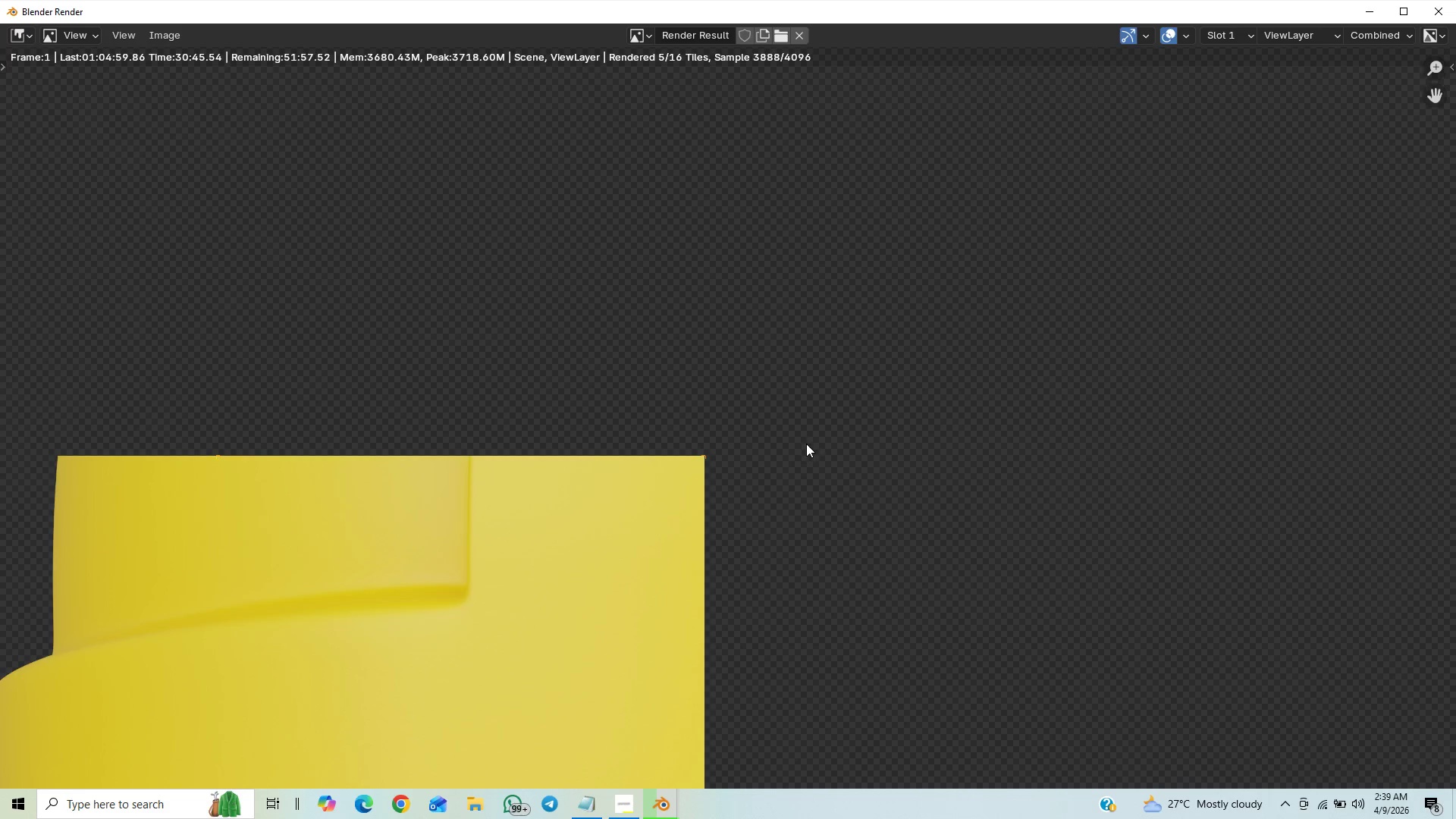 
scroll: coordinate [808, 445], scroll_direction: down, amount: 11.0
 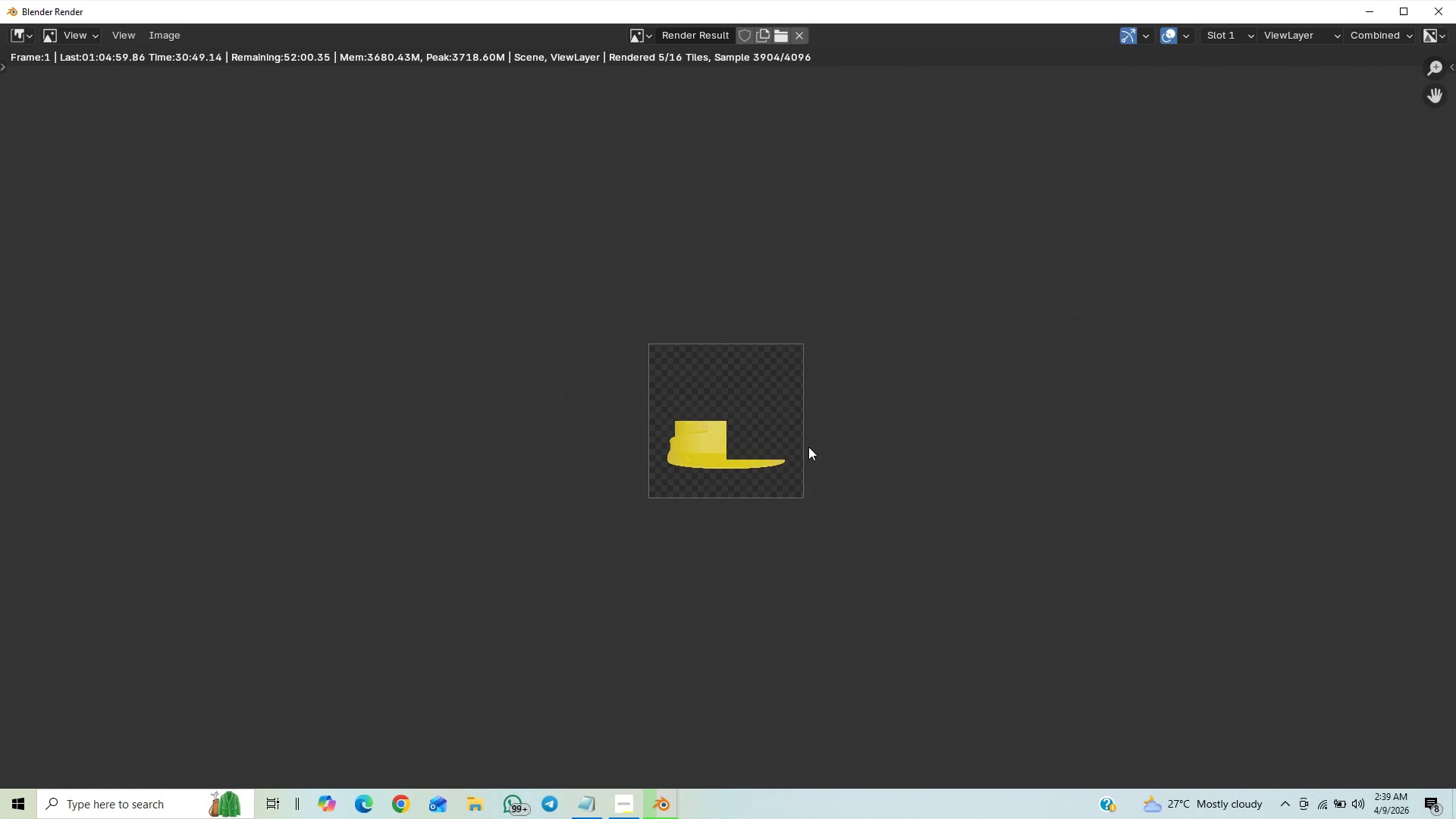 
scroll: coordinate [811, 448], scroll_direction: up, amount: 10.0
 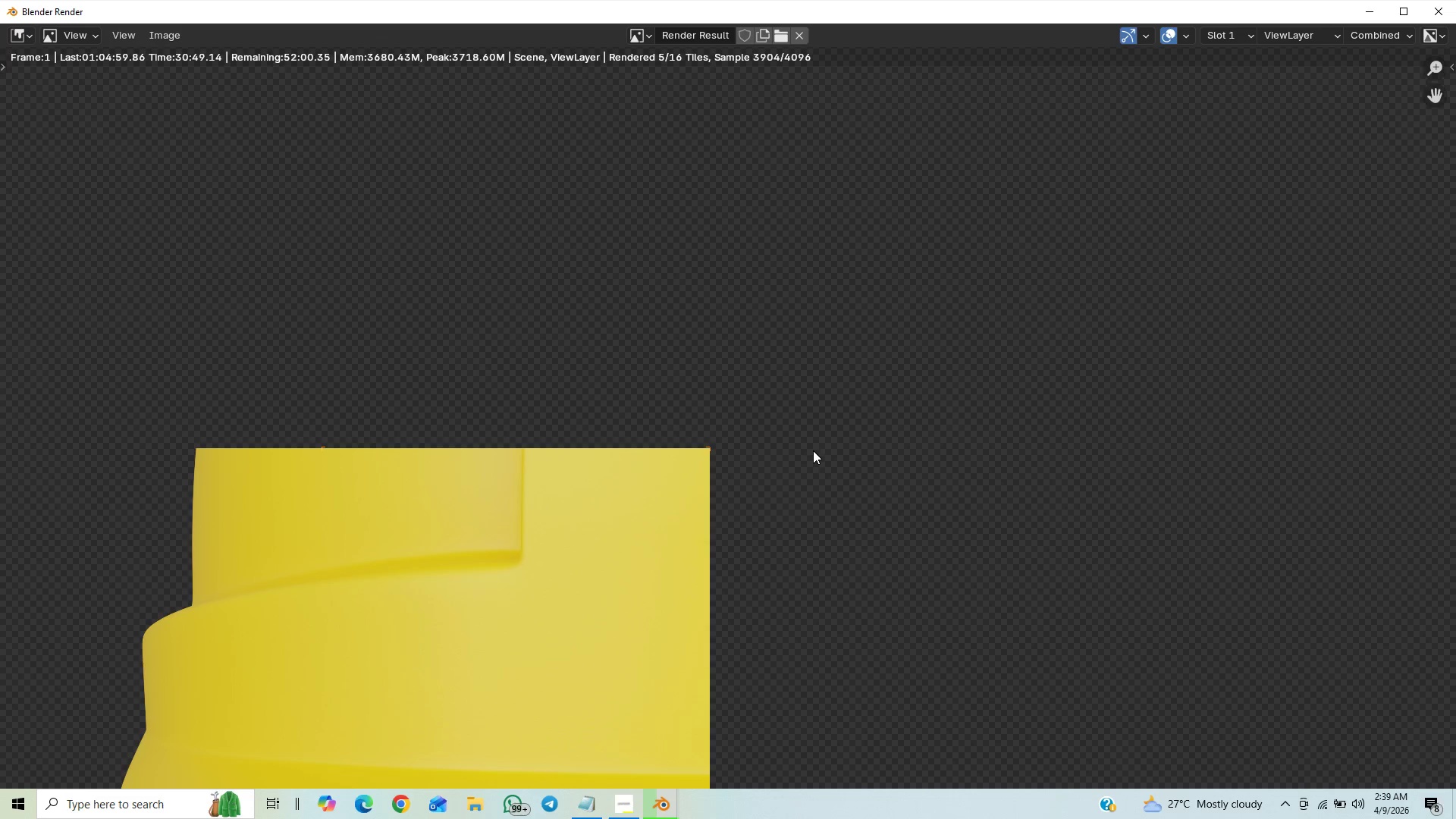 
scroll: coordinate [761, 529], scroll_direction: down, amount: 7.0
 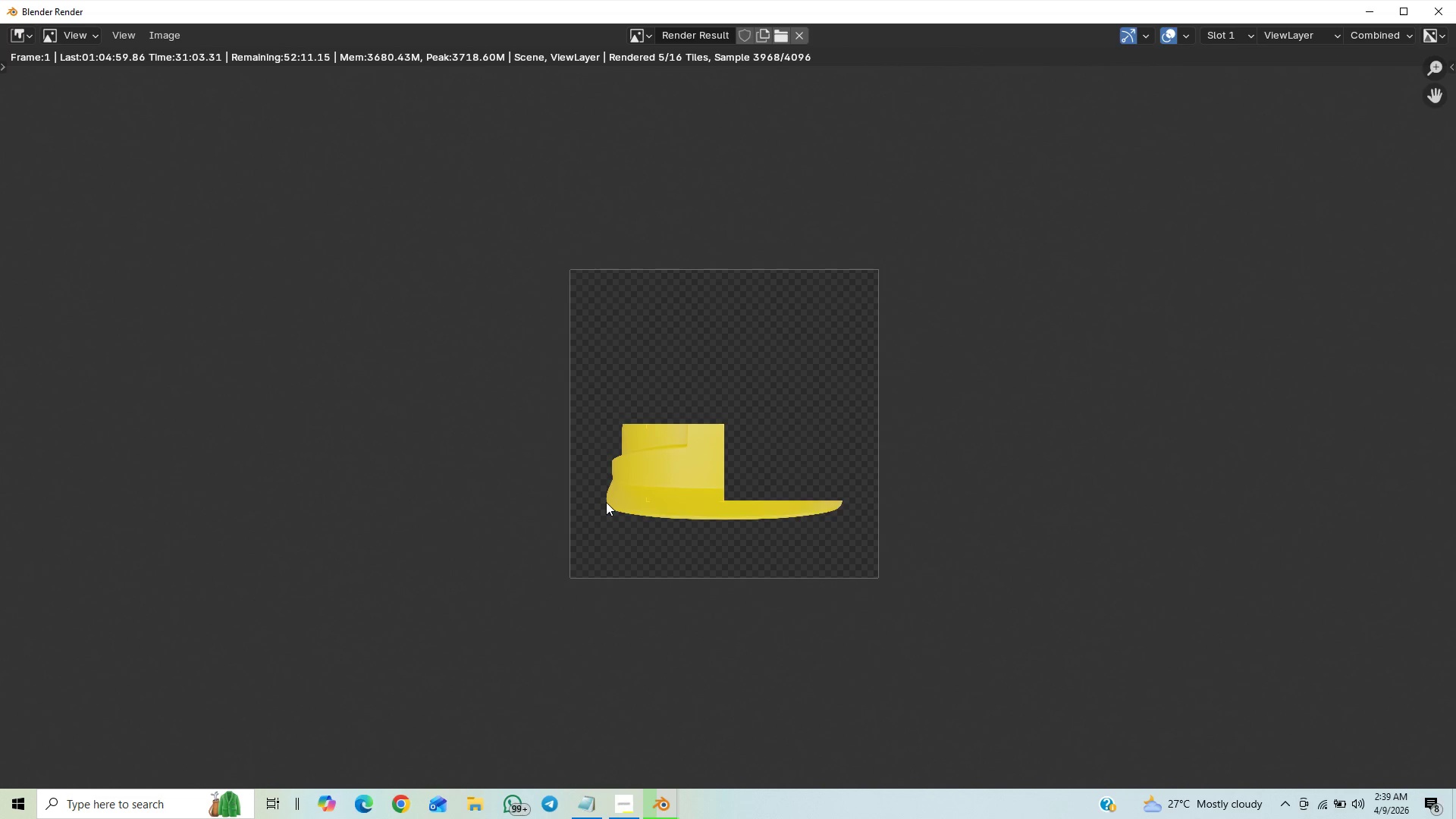 
wait(7.42)
 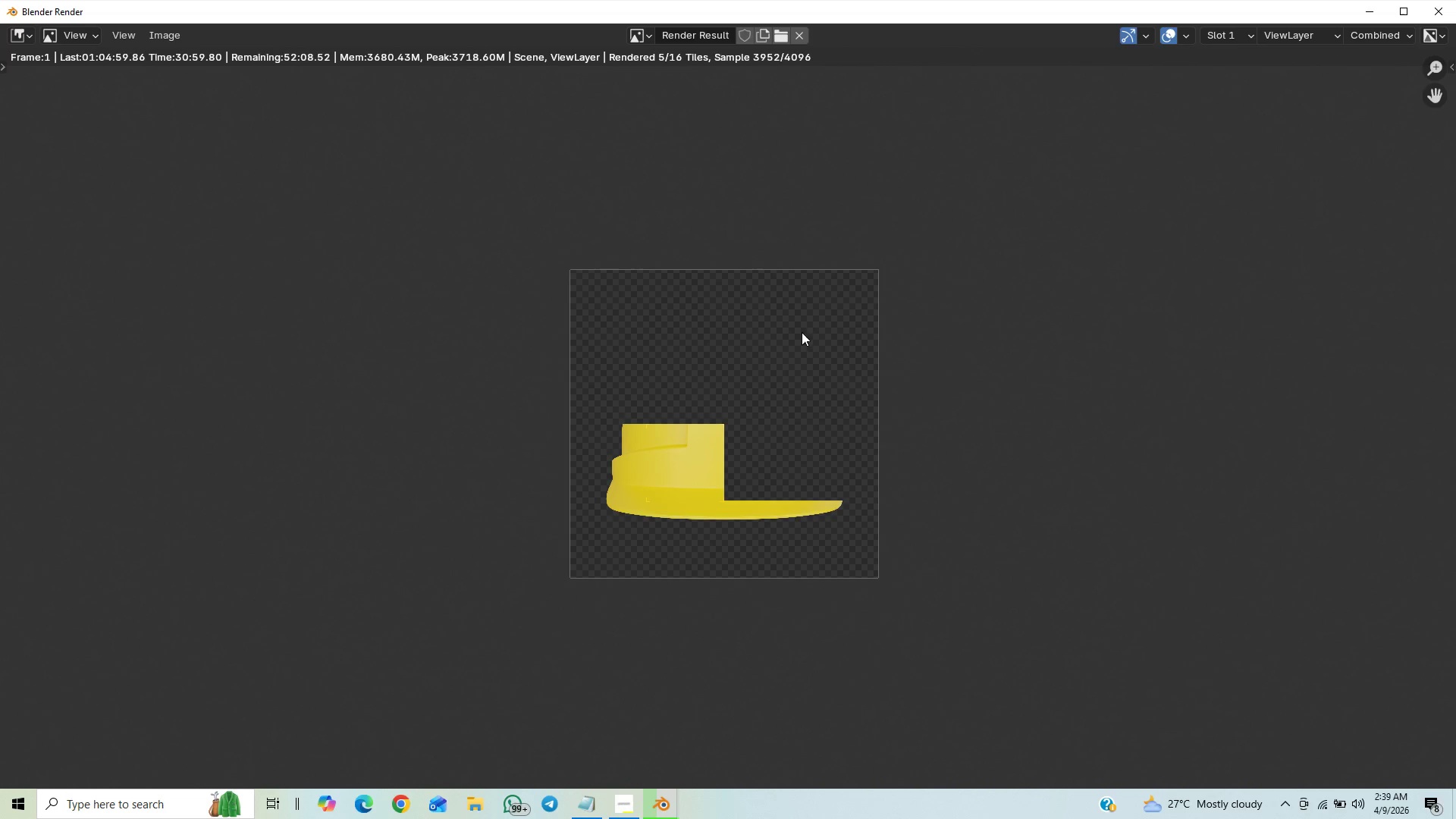 
scroll: coordinate [649, 504], scroll_direction: down, amount: 1.0
 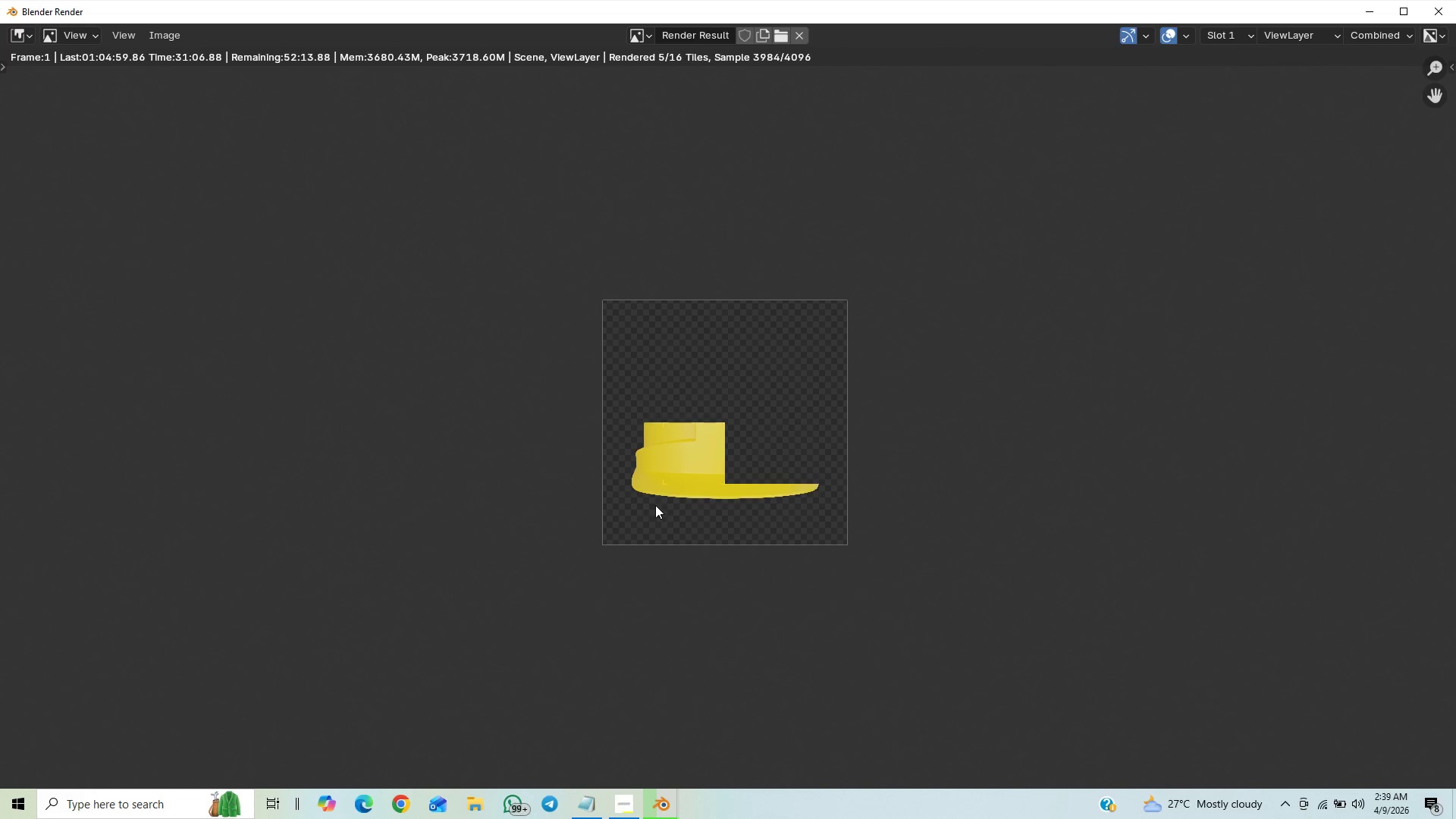 
scroll: coordinate [681, 544], scroll_direction: up, amount: 7.0
 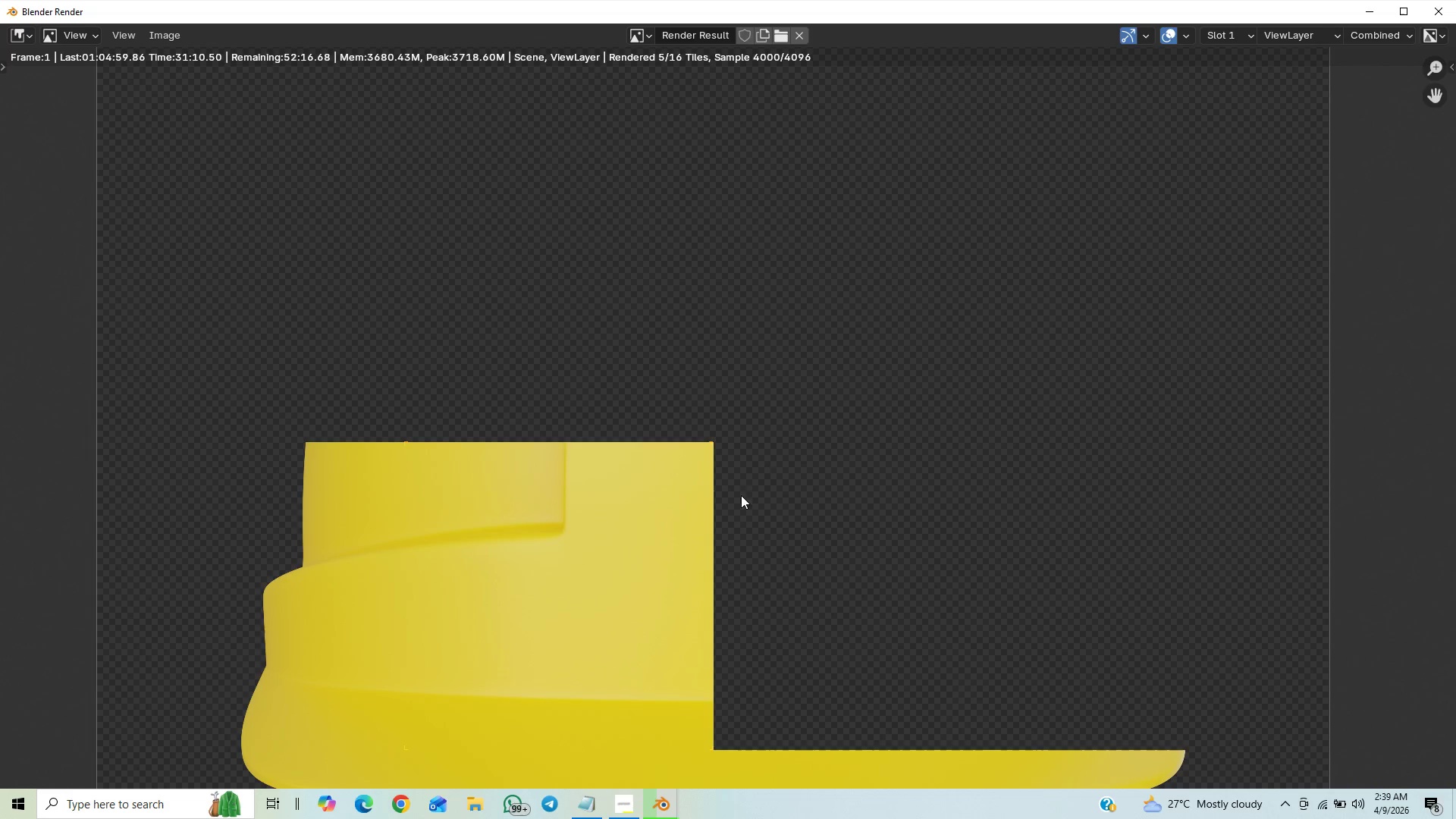 
scroll: coordinate [768, 479], scroll_direction: down, amount: 3.0
 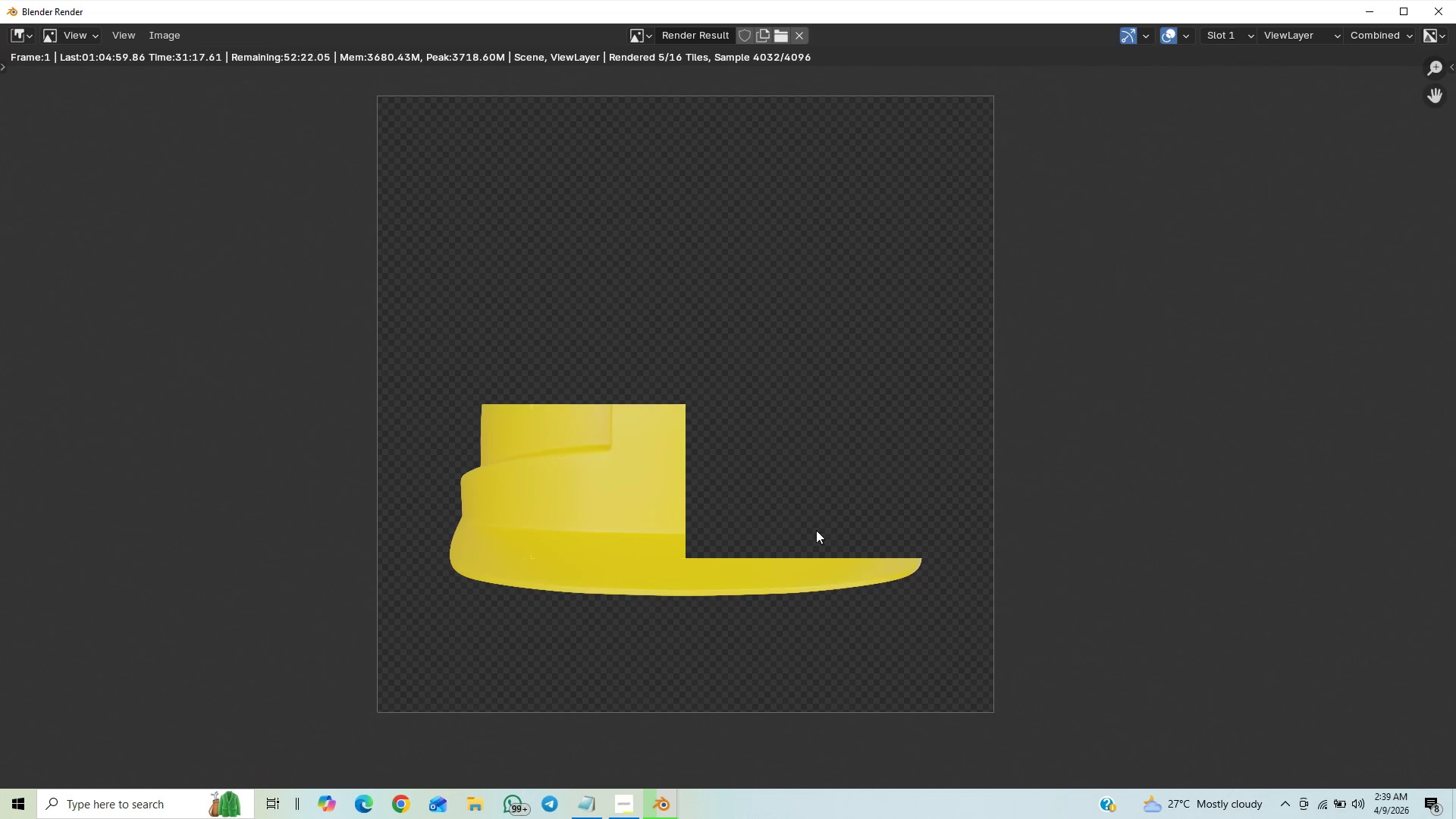 
wait(7.37)
 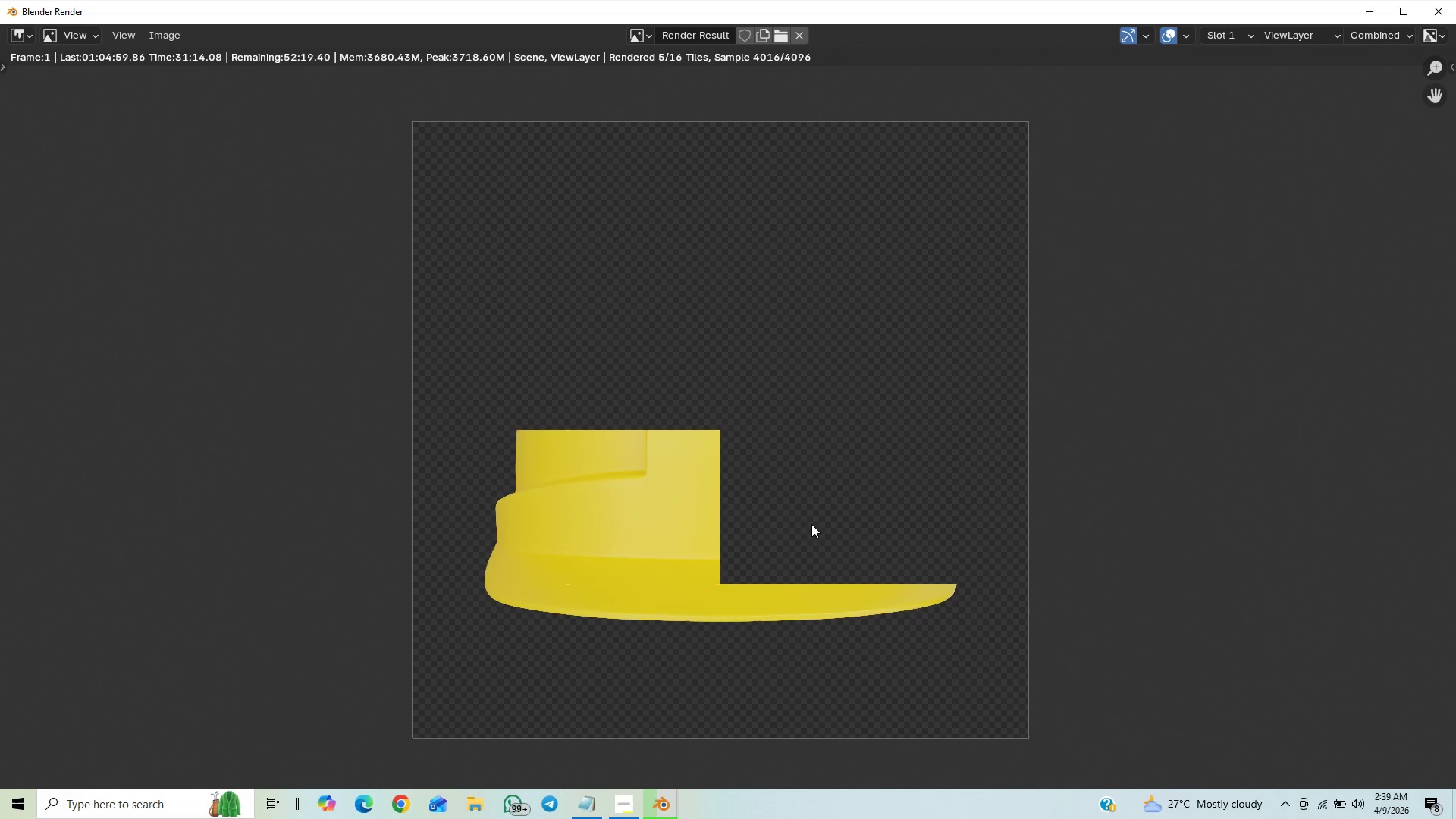 
middle_click([835, 549])
 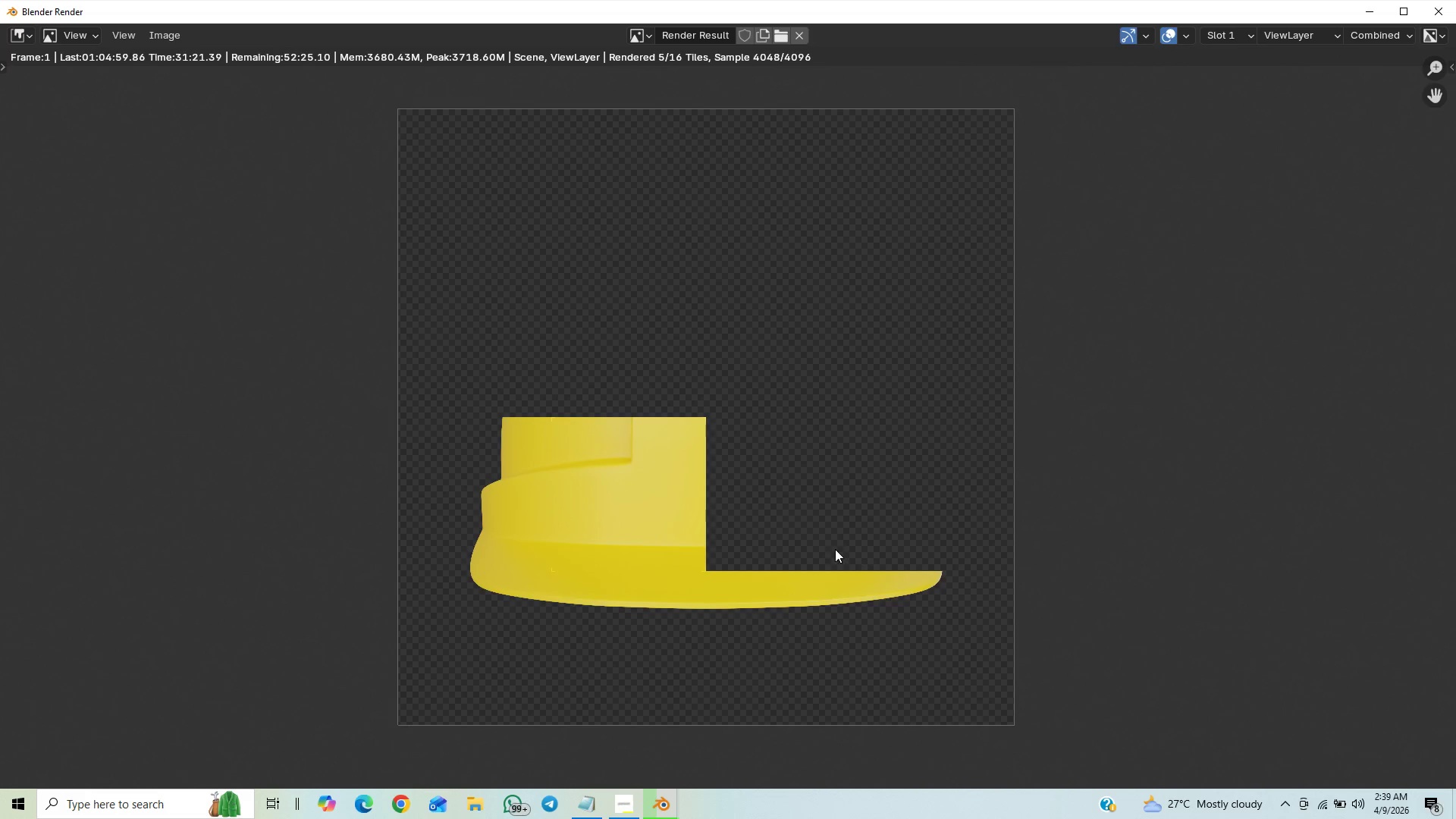 
scroll: coordinate [833, 563], scroll_direction: up, amount: 2.0
 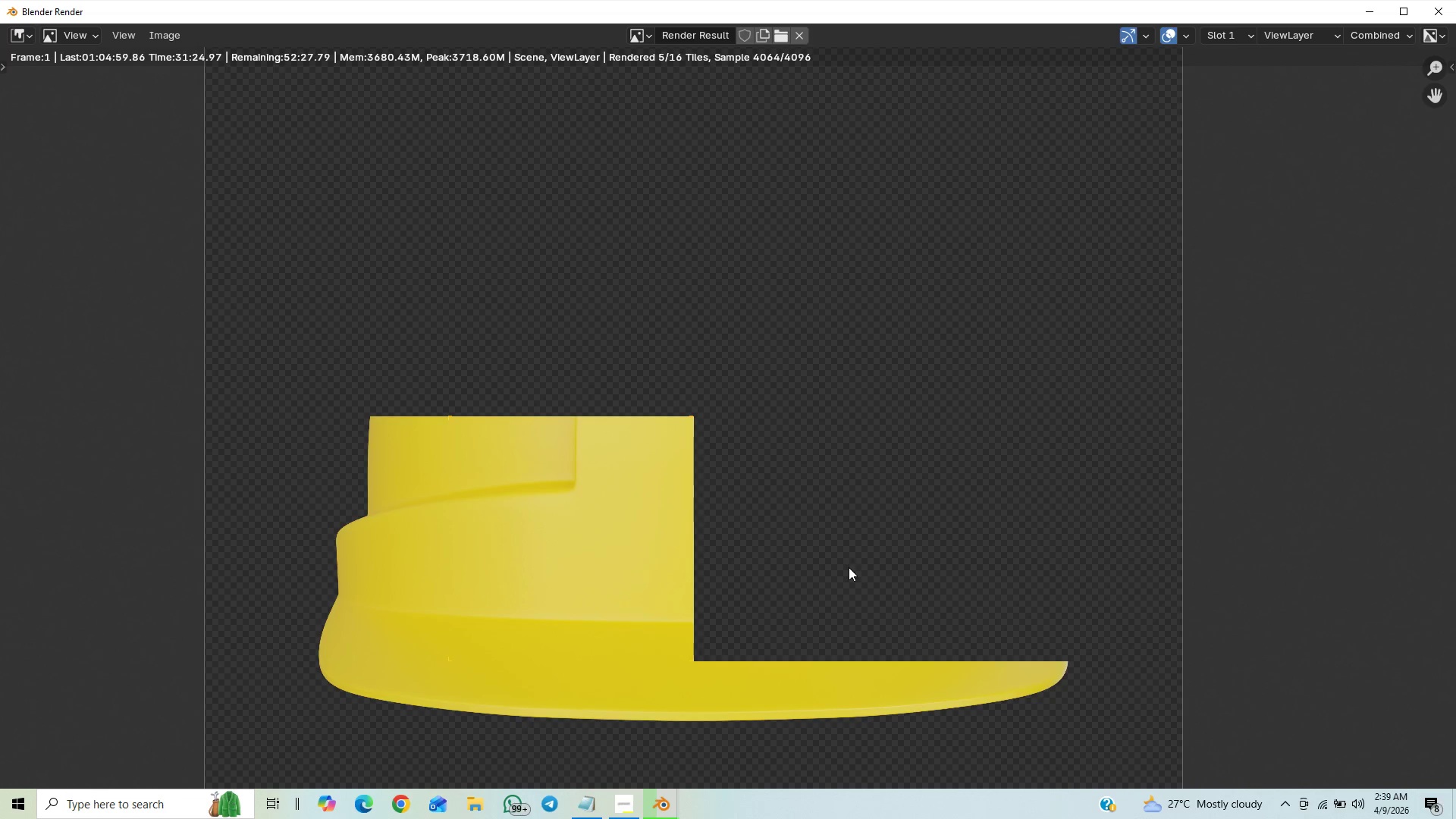 
scroll: coordinate [849, 569], scroll_direction: down, amount: 1.0
 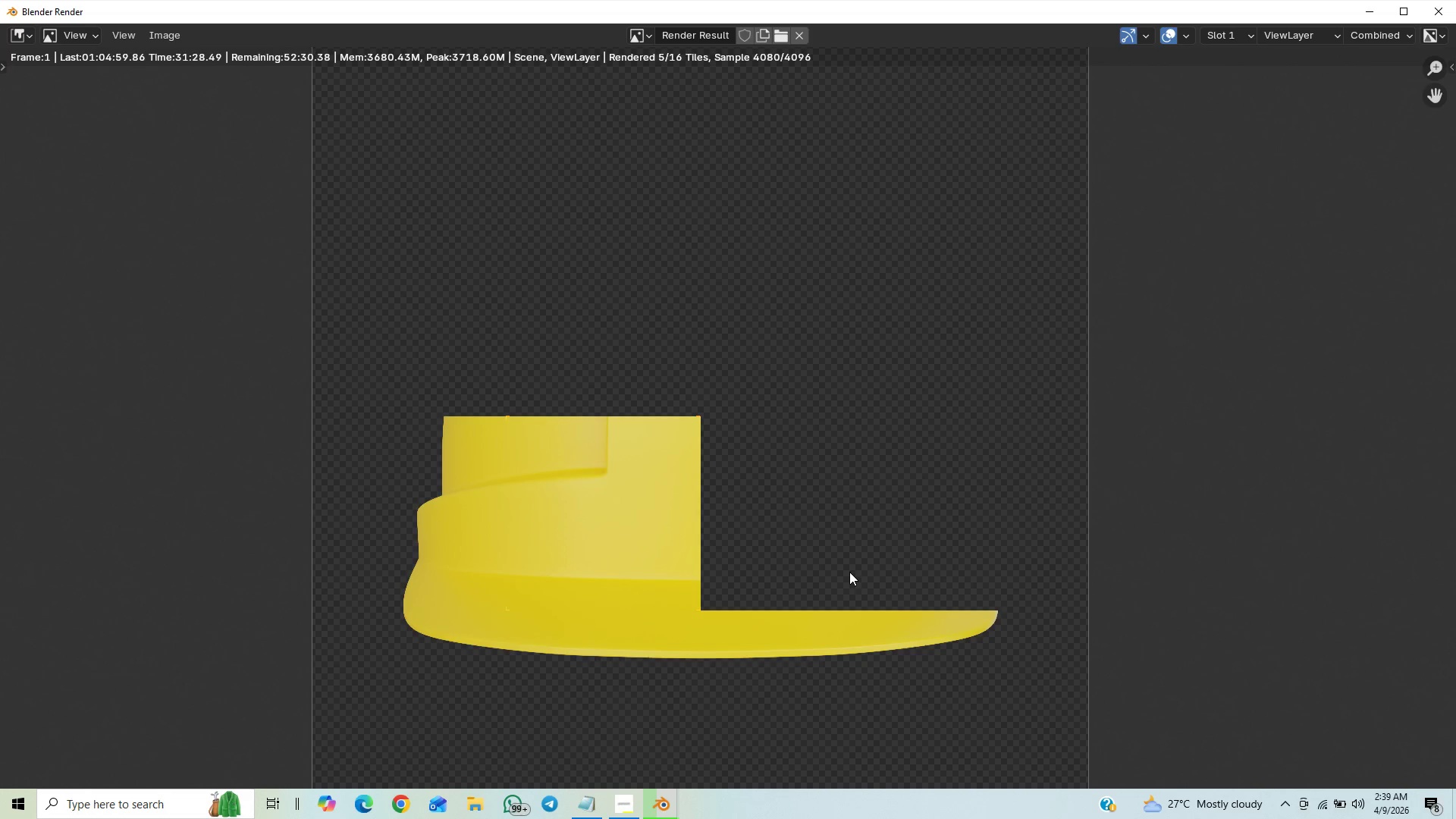 
wait(8.13)
 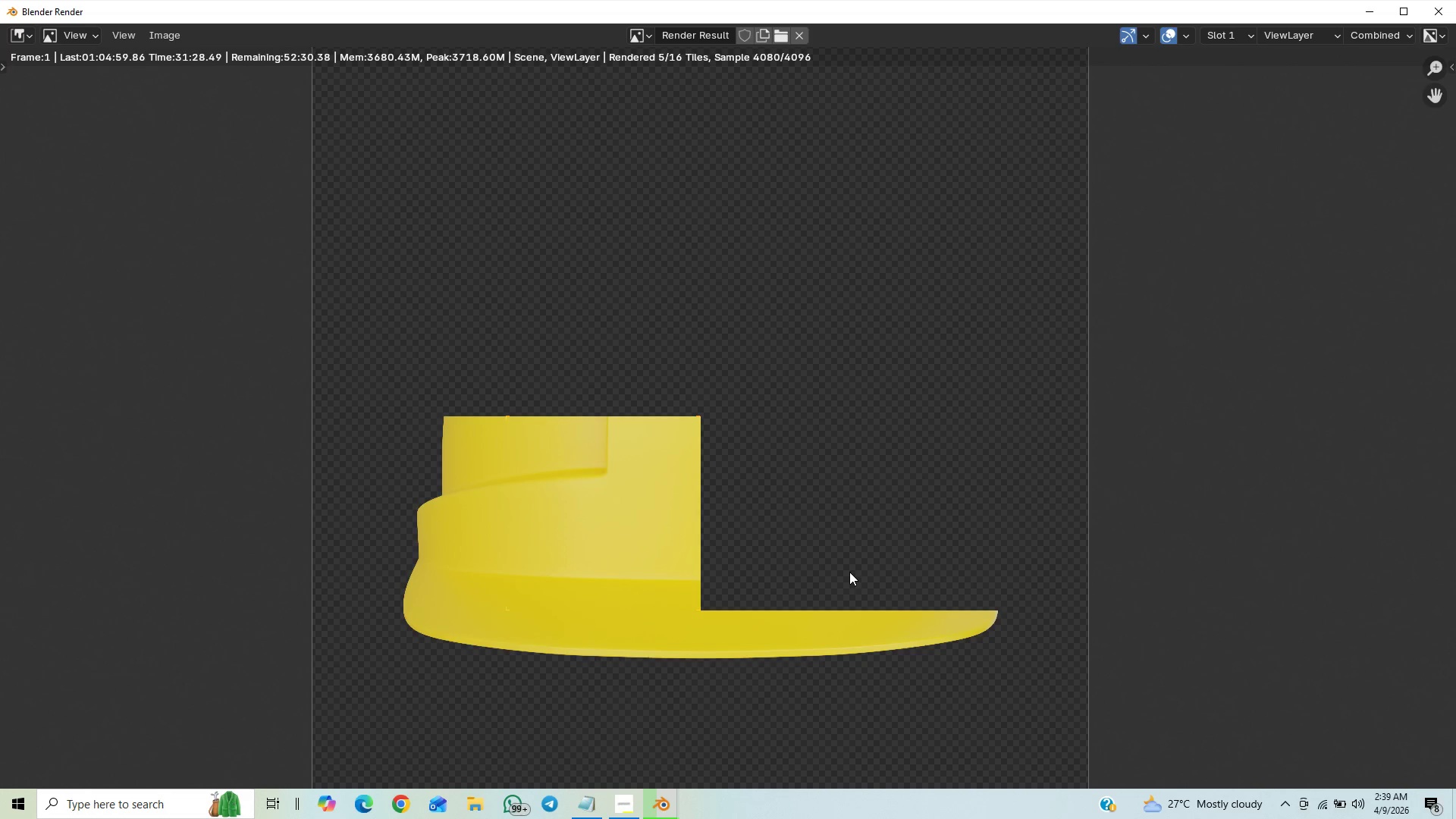 
scroll: coordinate [855, 574], scroll_direction: down, amount: 2.0
 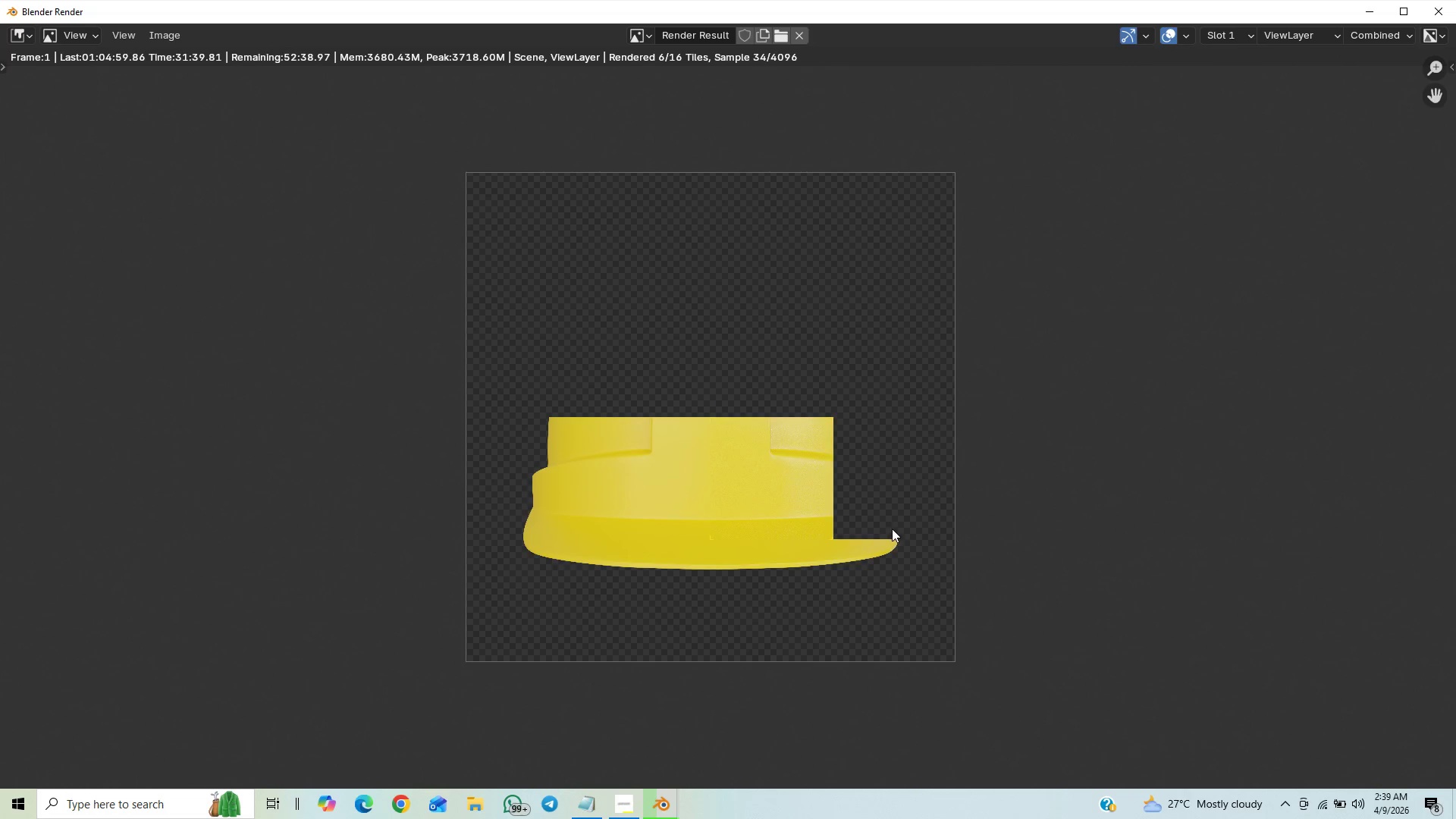 
scroll: coordinate [868, 575], scroll_direction: up, amount: 3.0
 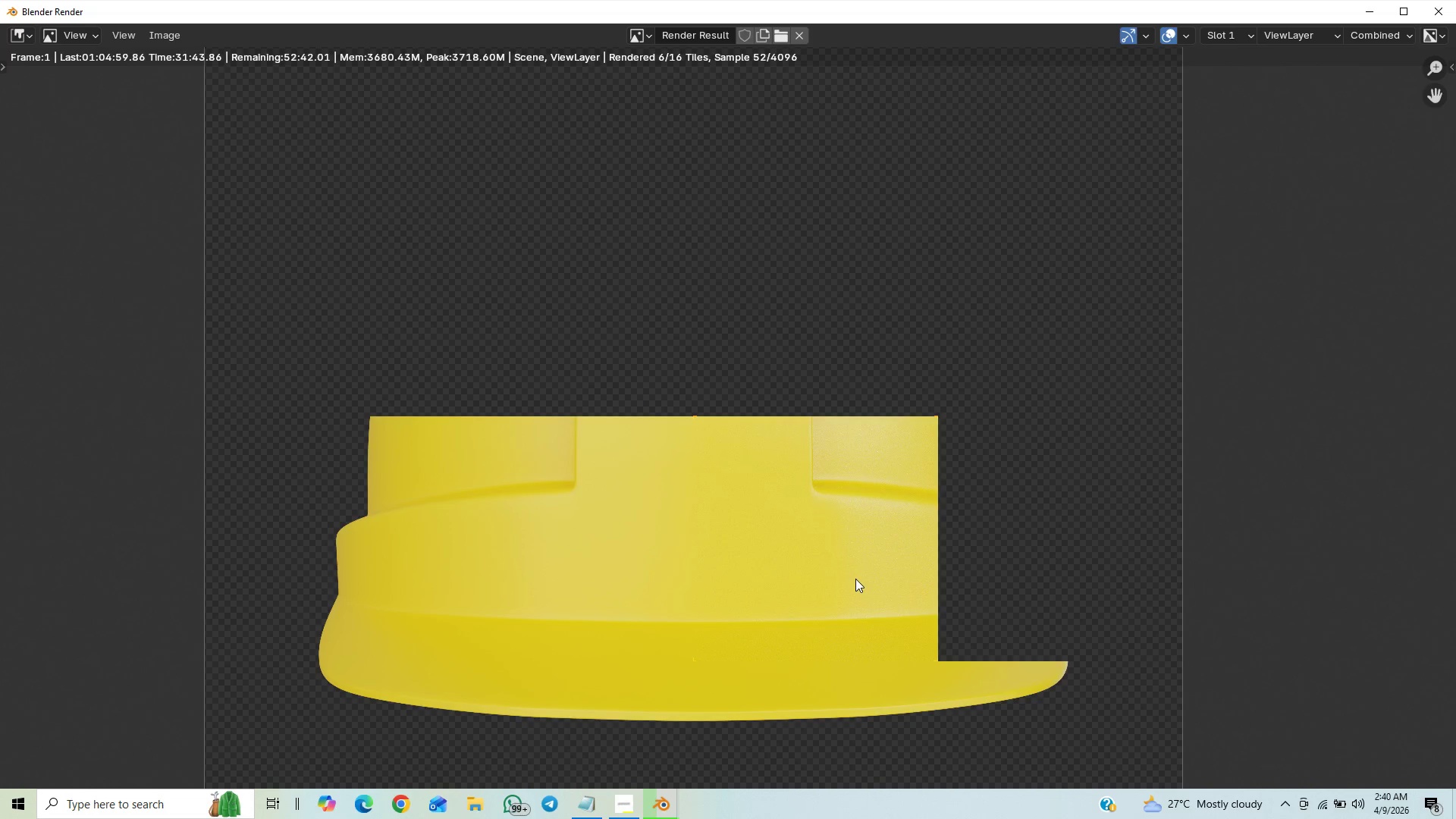 
scroll: coordinate [855, 579], scroll_direction: down, amount: 3.0
 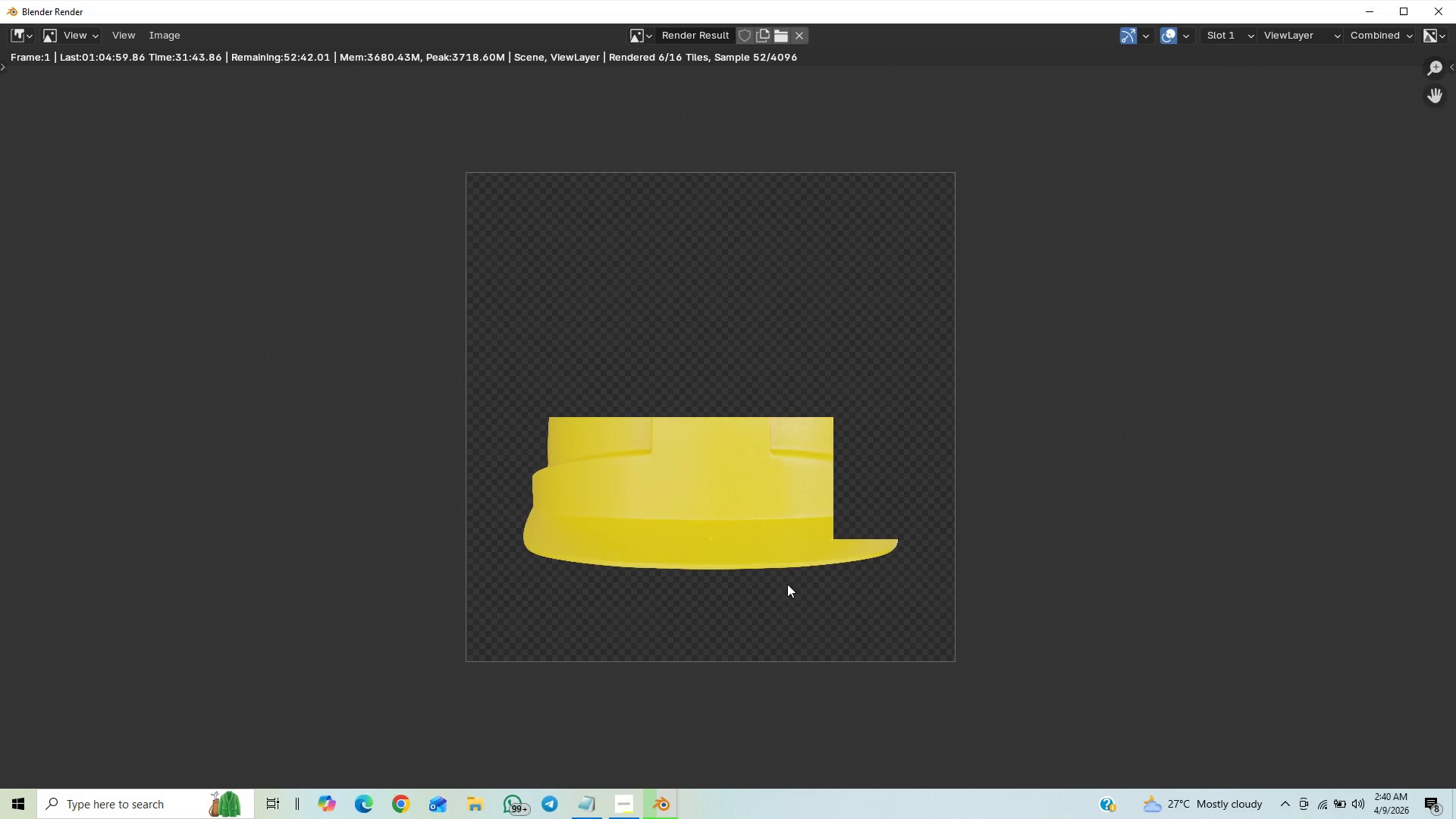 
scroll: coordinate [791, 584], scroll_direction: up, amount: 3.0
 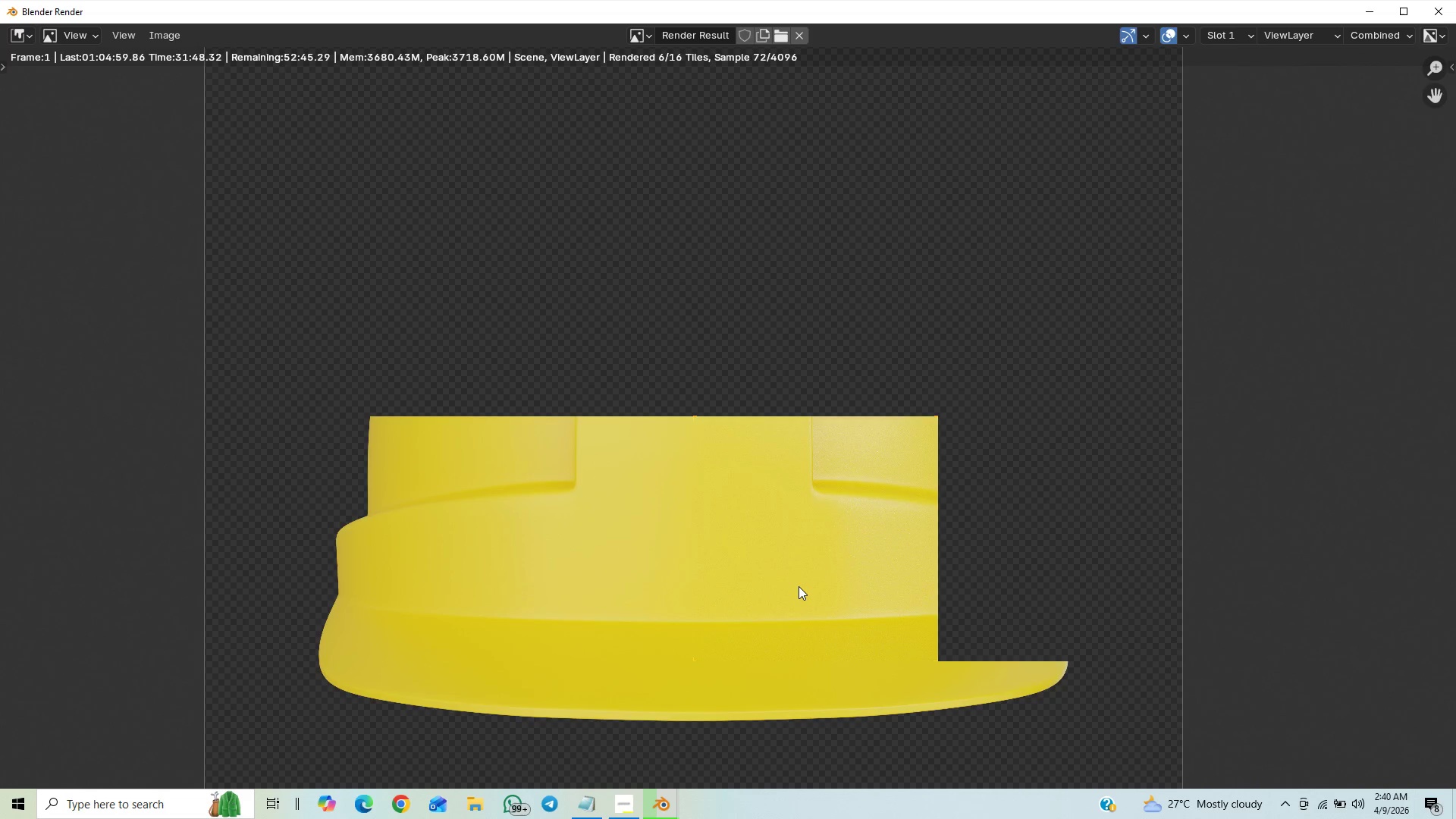 
scroll: coordinate [725, 587], scroll_direction: down, amount: 1.0
 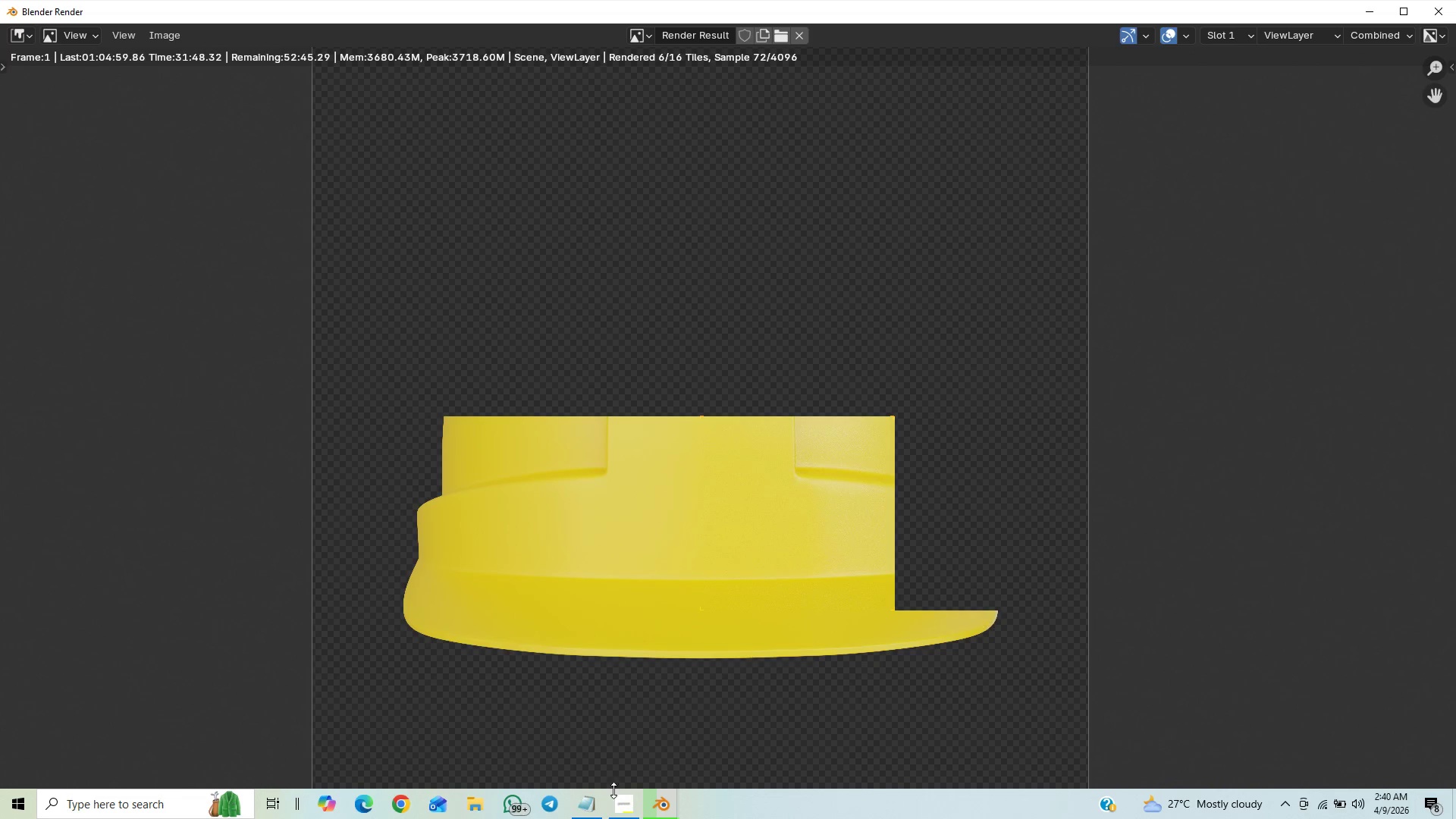 
left_click([617, 804])